 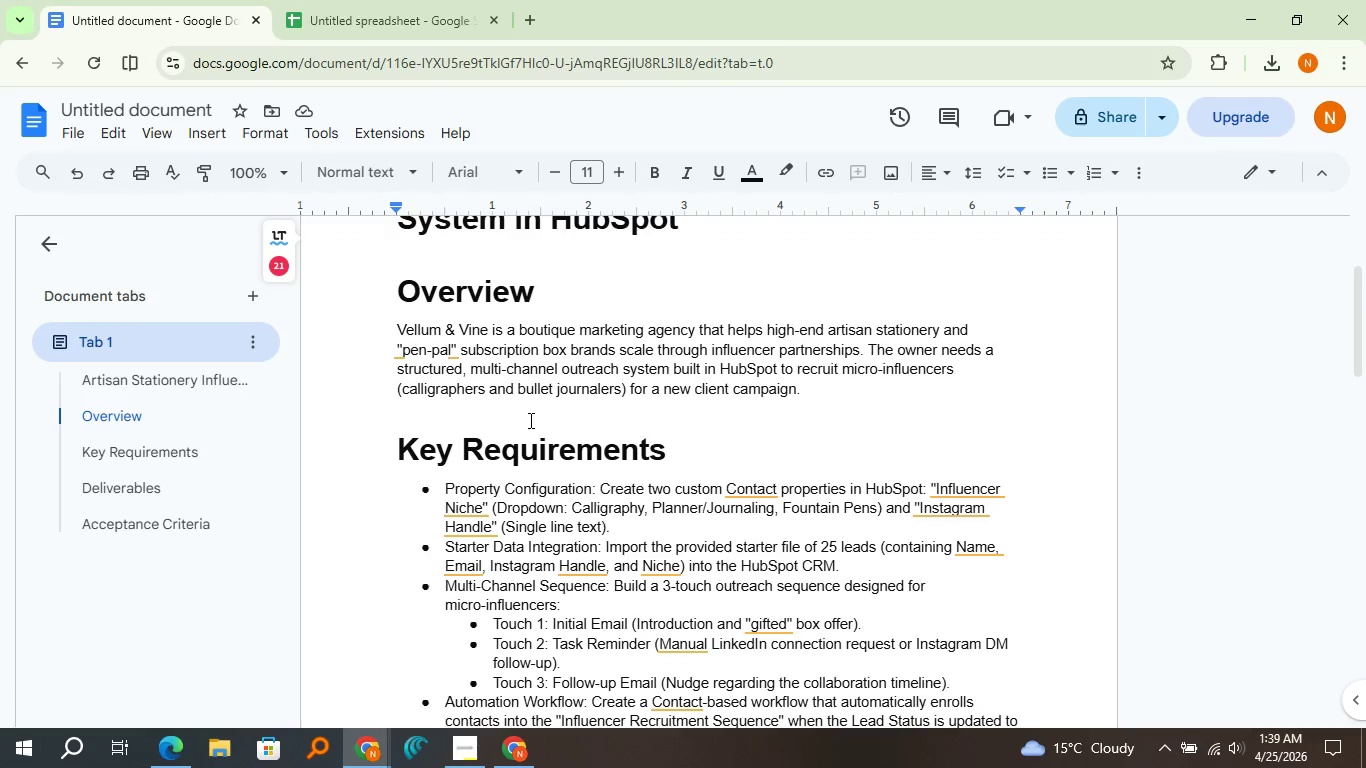 
scroll: coordinate [531, 421], scroll_direction: down, amount: 1.0
 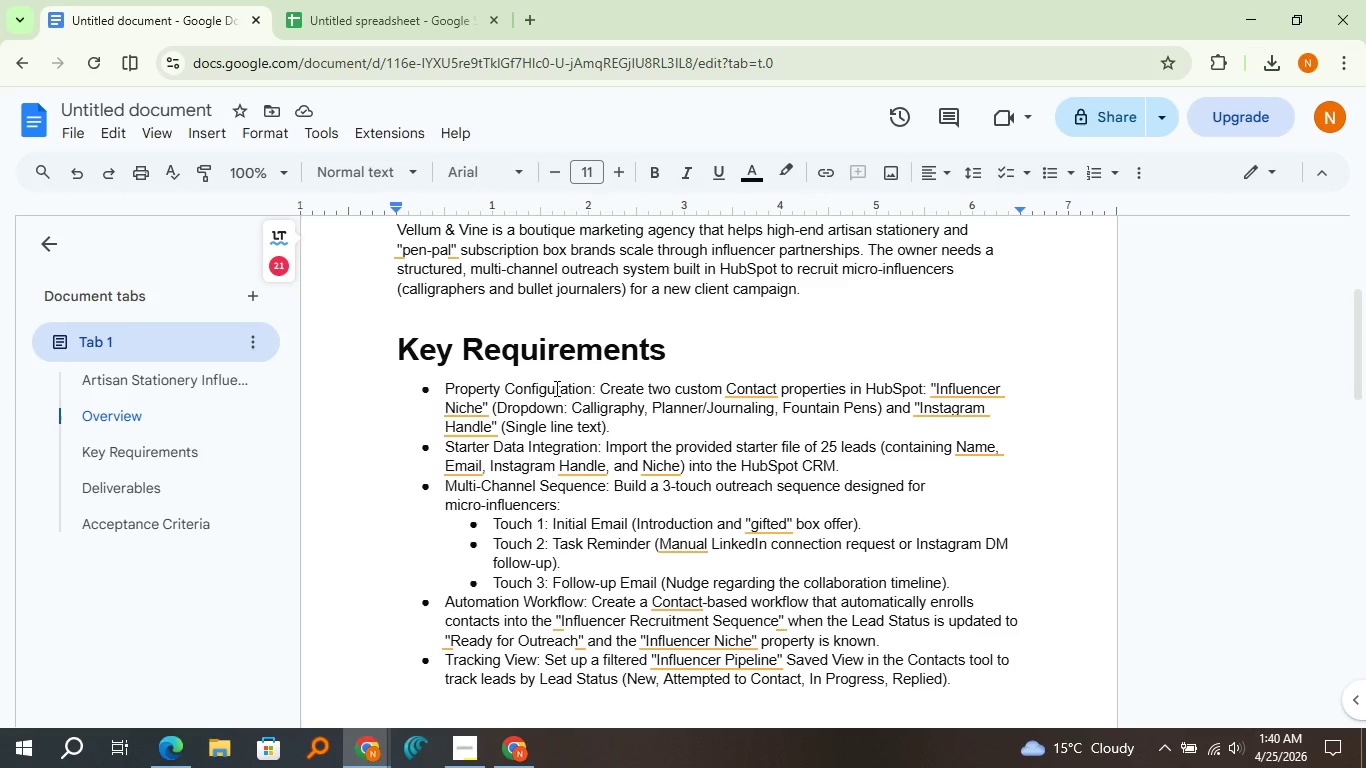 
wait(41.45)
 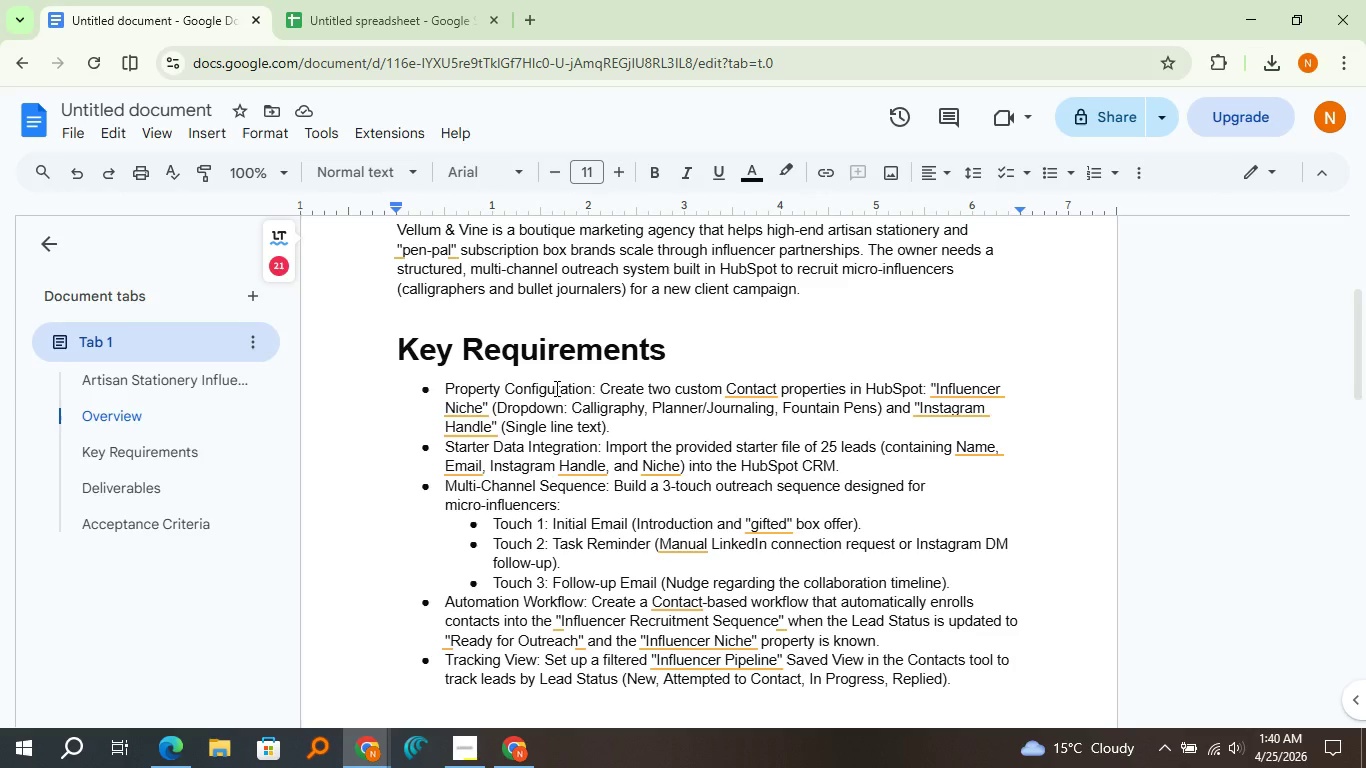 
scroll: coordinate [578, 390], scroll_direction: down, amount: 4.0
 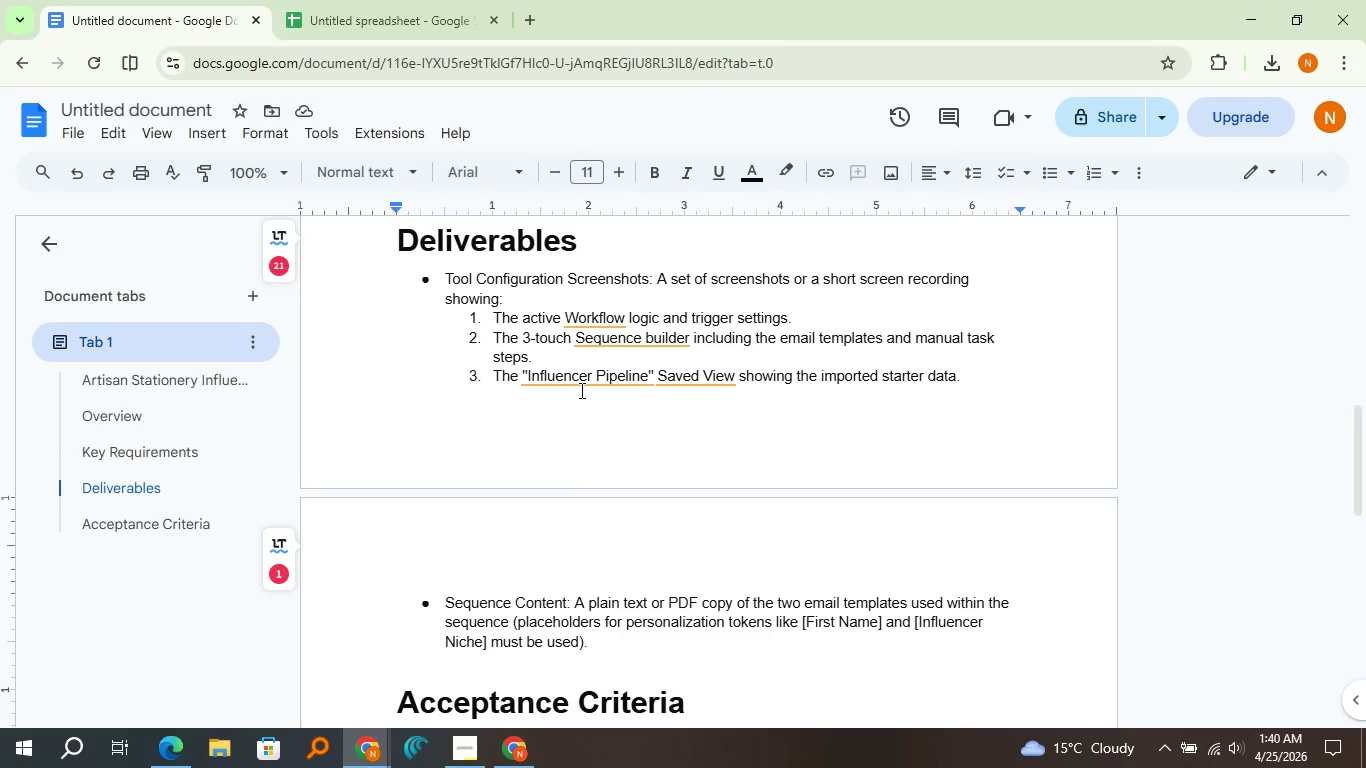 
wait(13.84)
 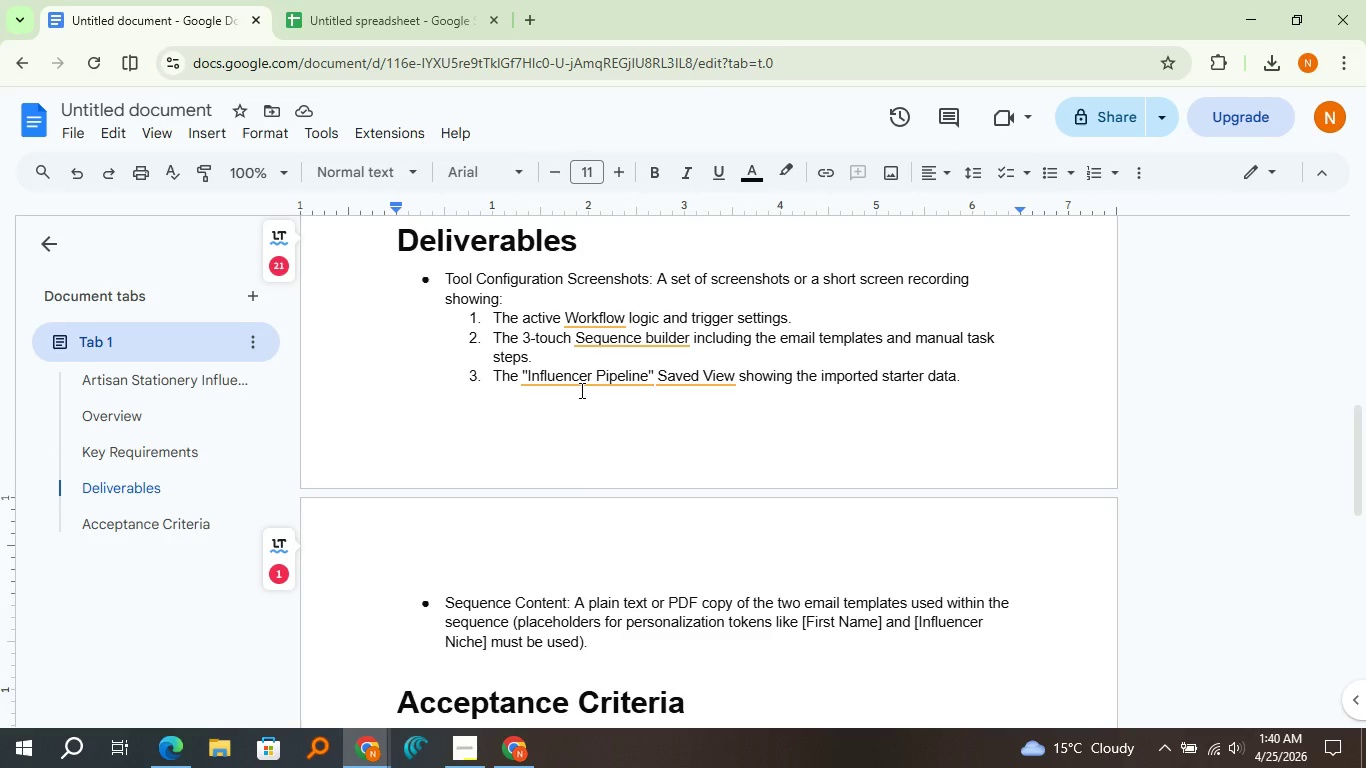 
scroll: coordinate [600, 402], scroll_direction: down, amount: 1.0
 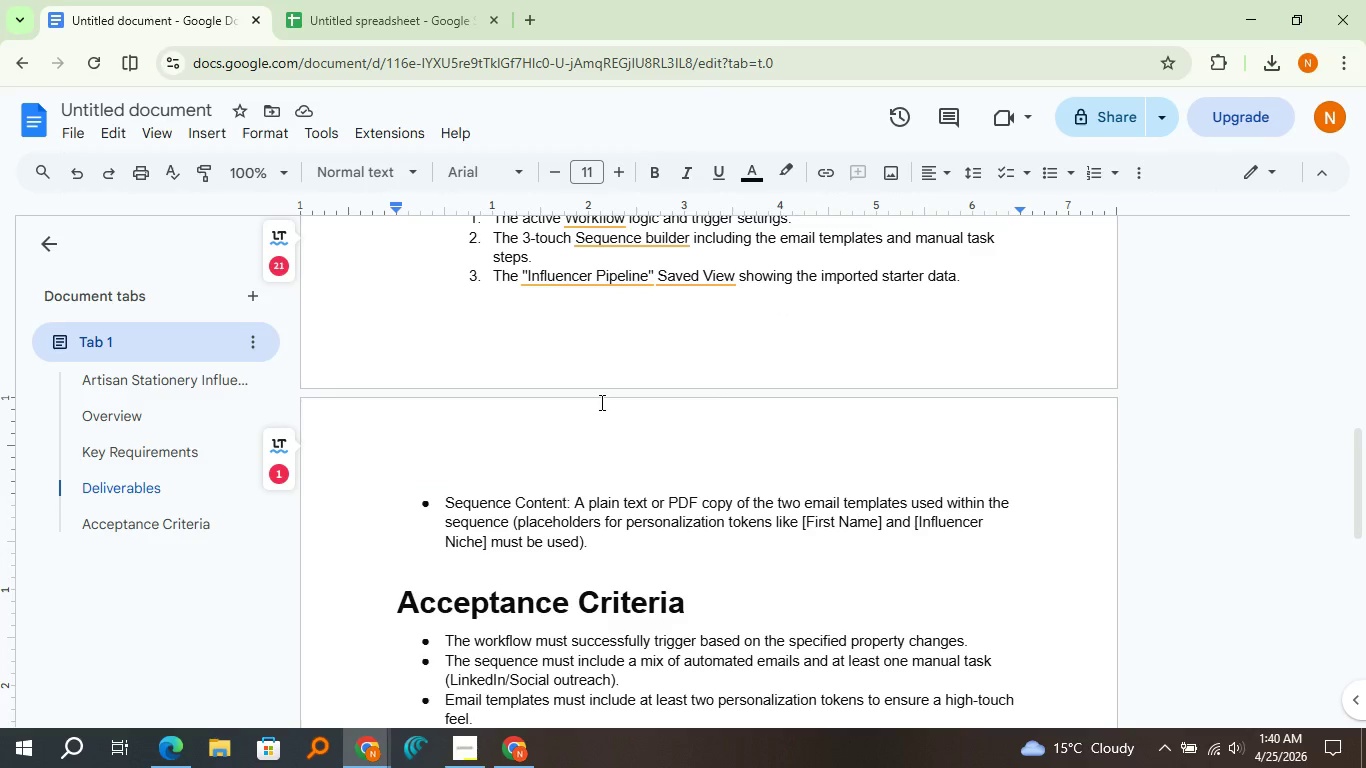 
wait(8.35)
 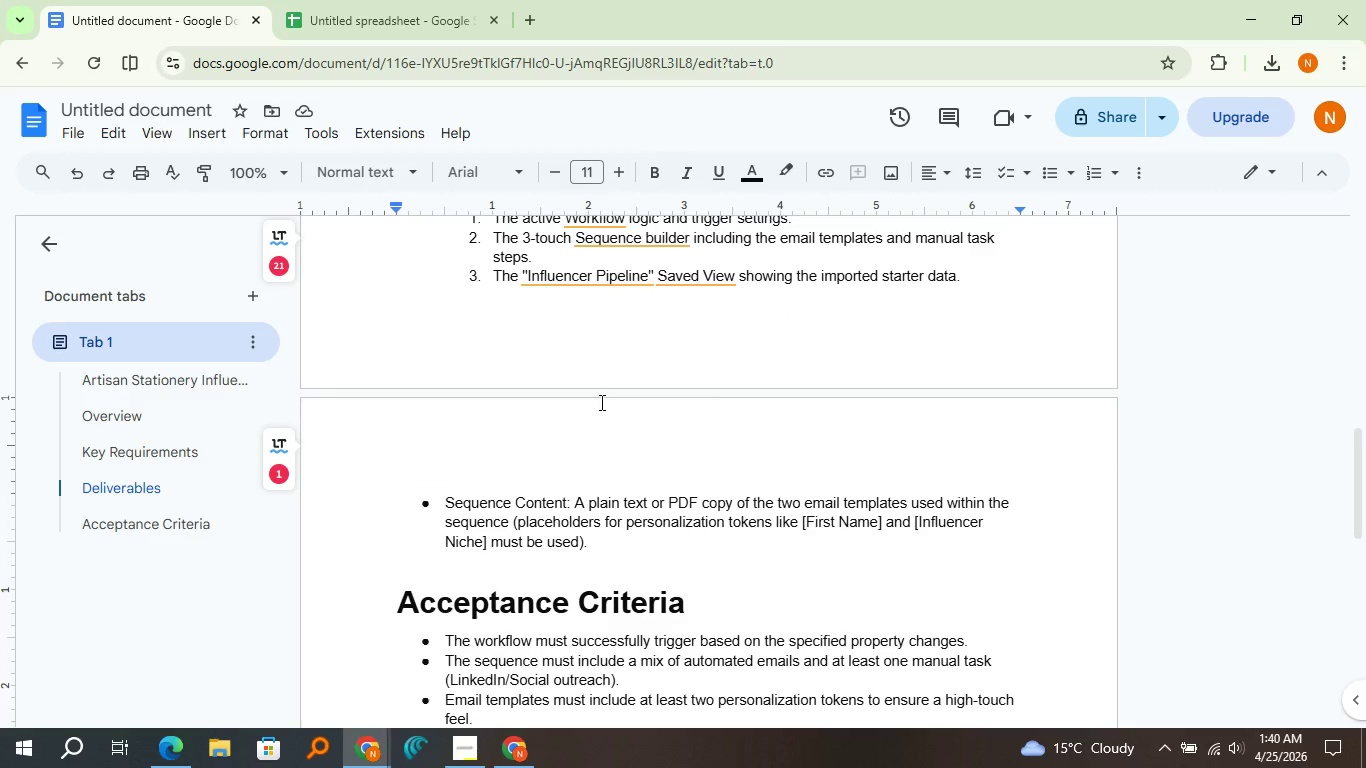 
scroll: coordinate [600, 403], scroll_direction: down, amount: 2.0
 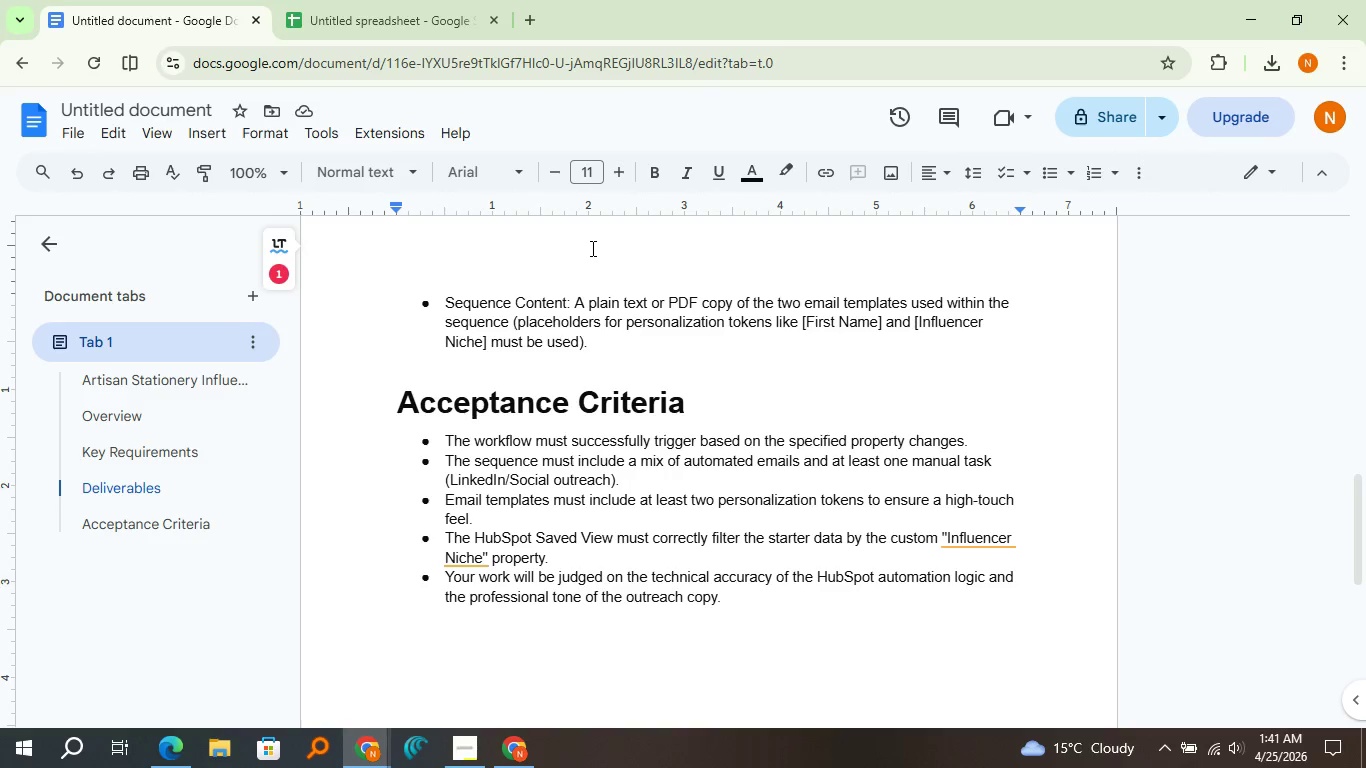 
wait(18.72)
 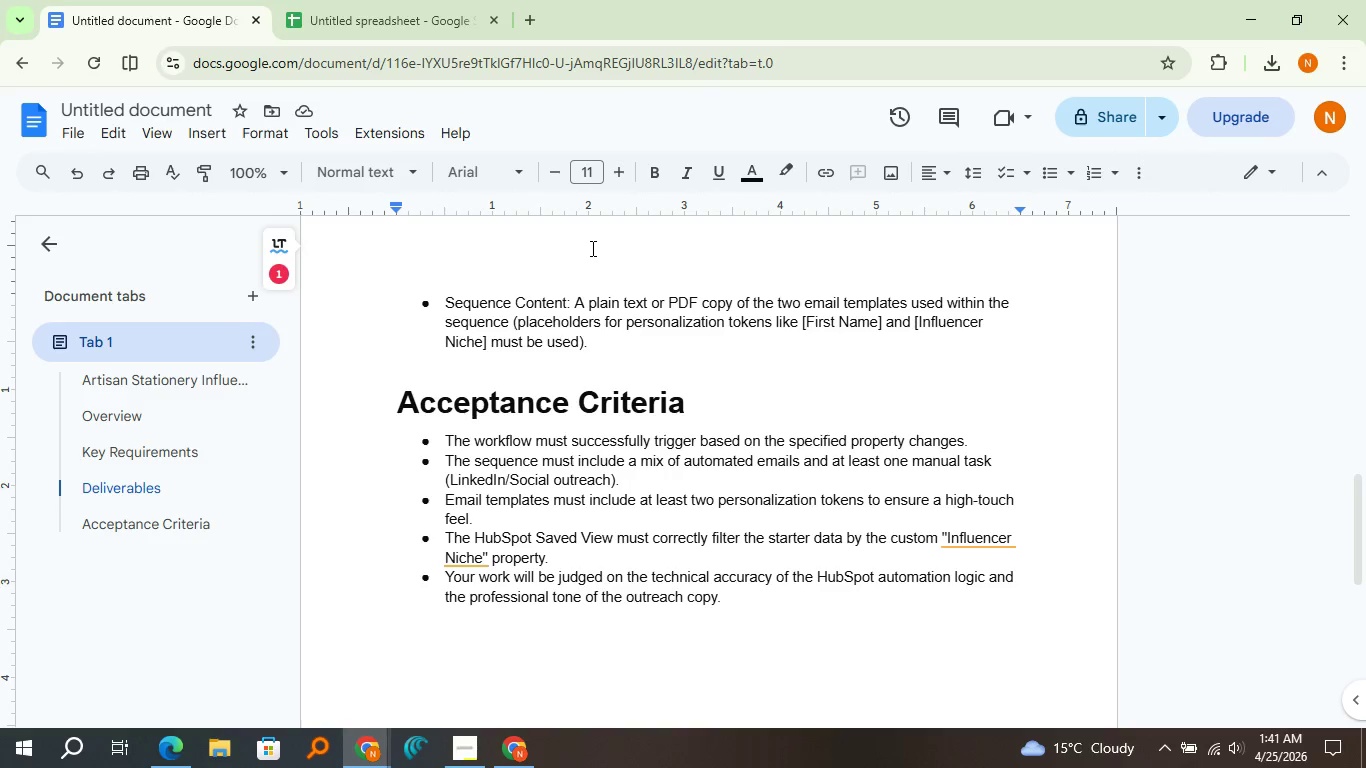 
left_click([536, 20])
 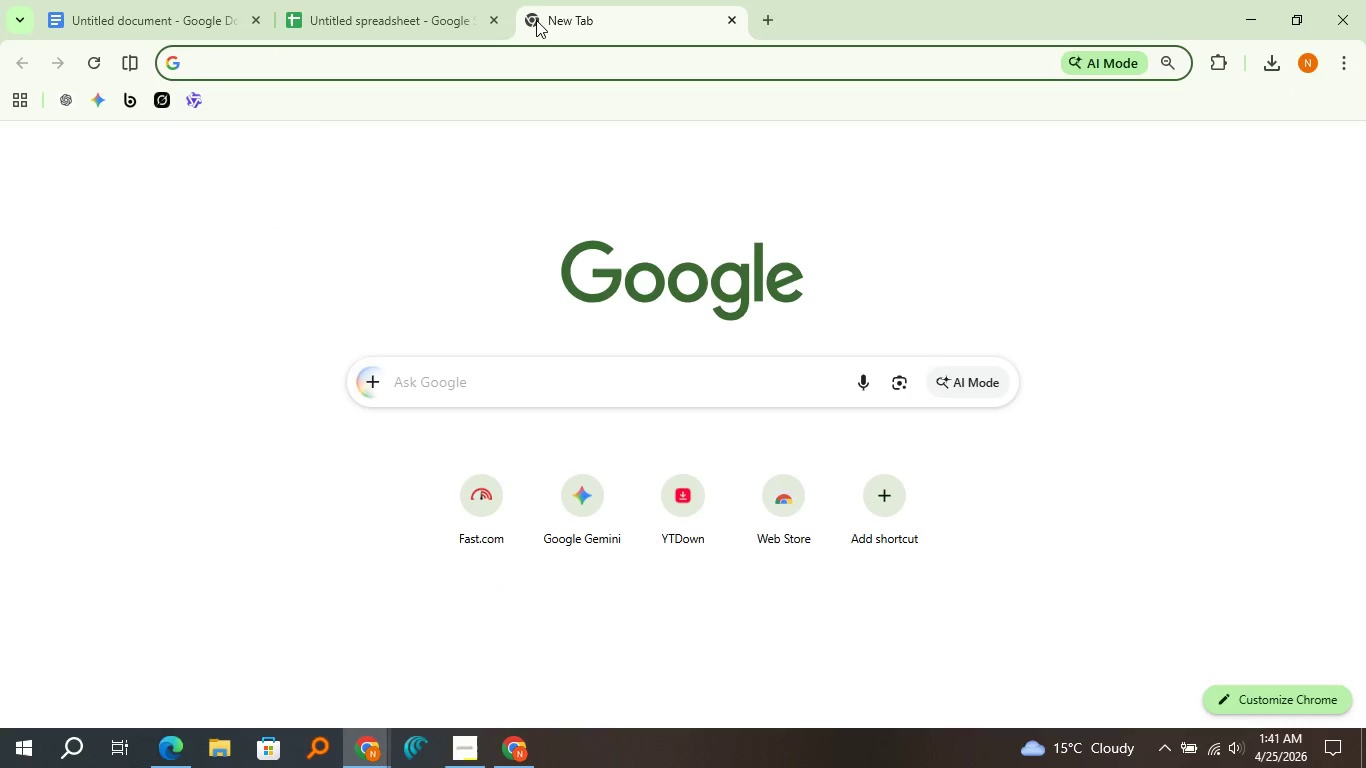 
key(H)
 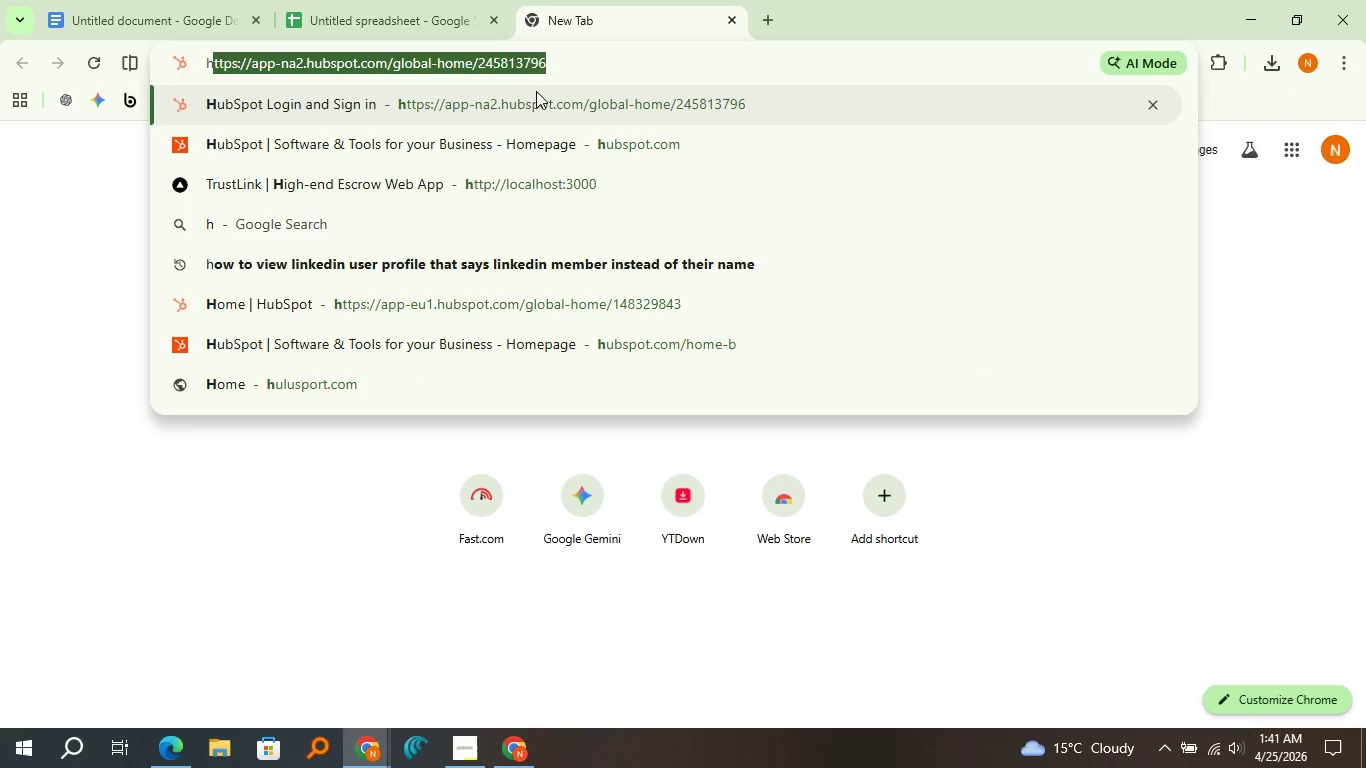 
left_click([548, 134])
 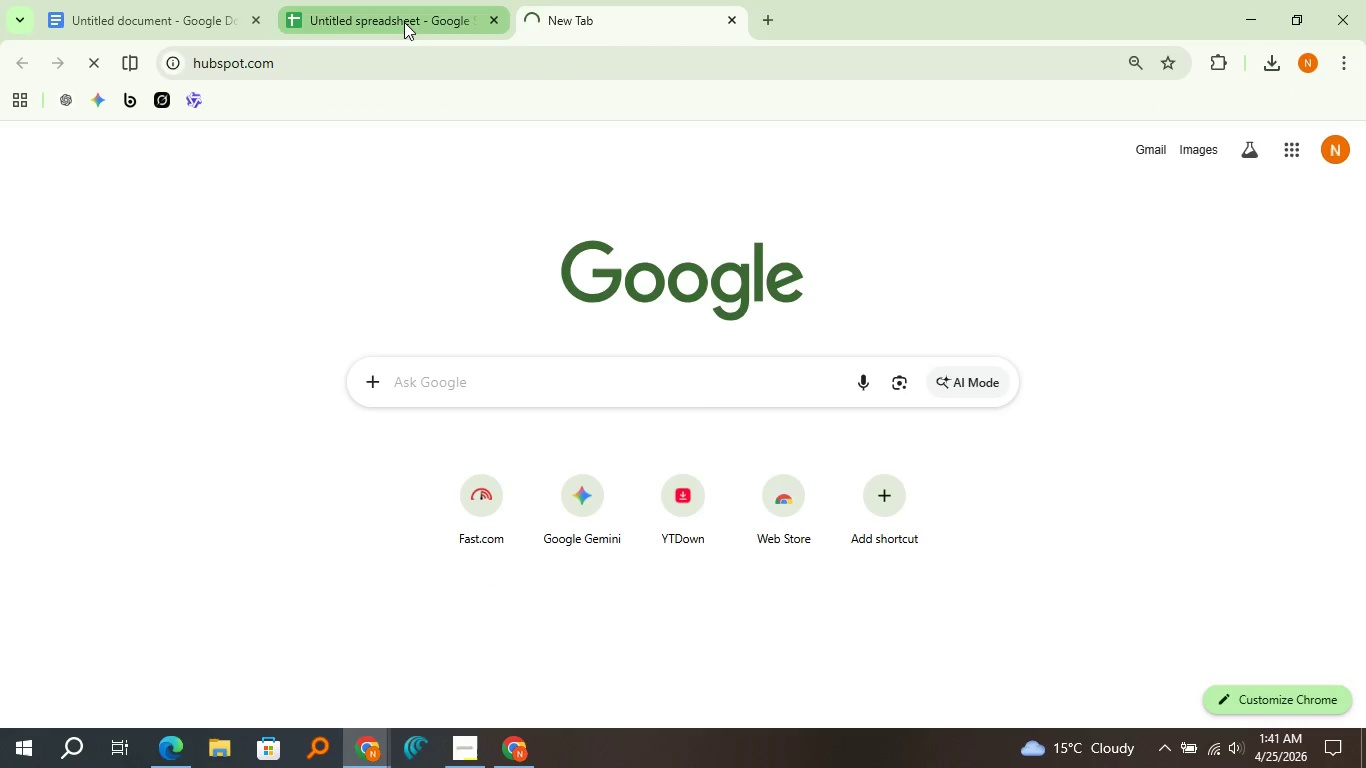 
left_click([404, 22])
 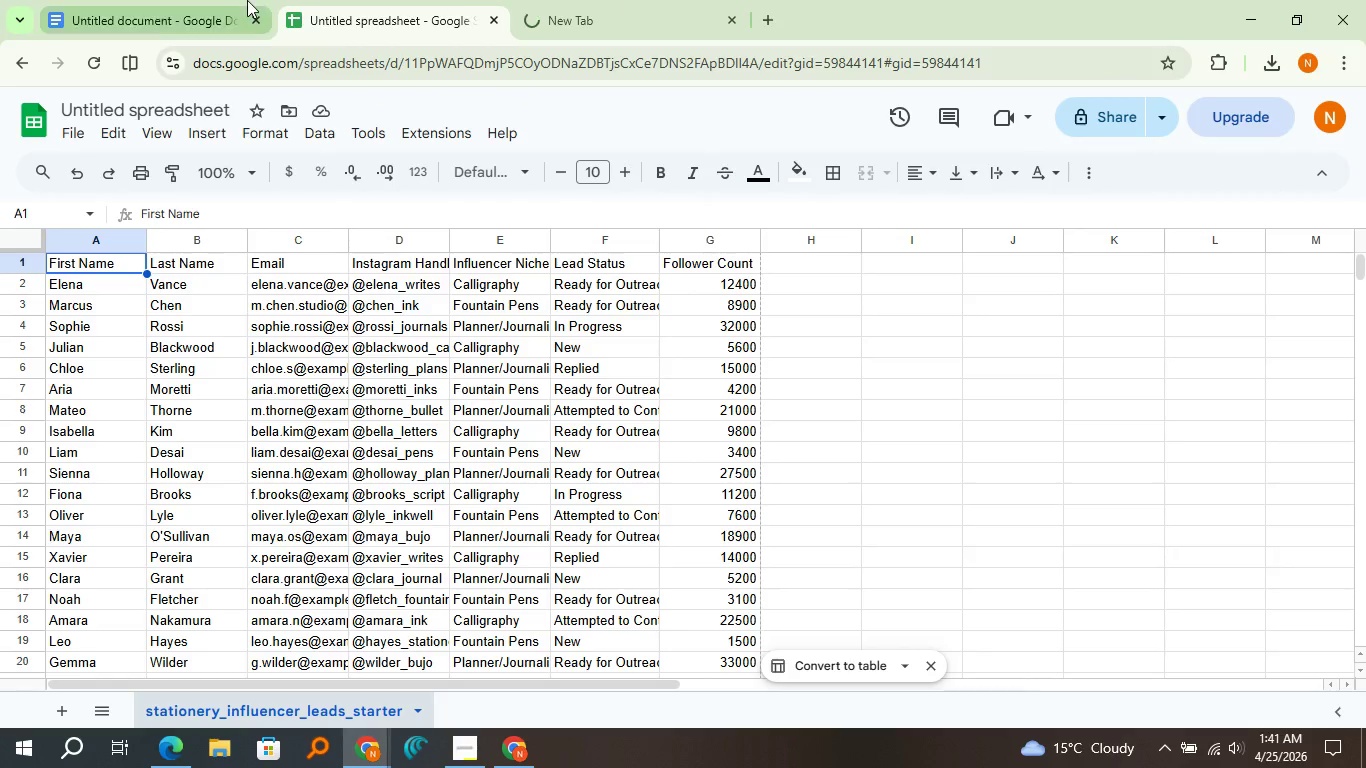 
left_click([247, 0])
 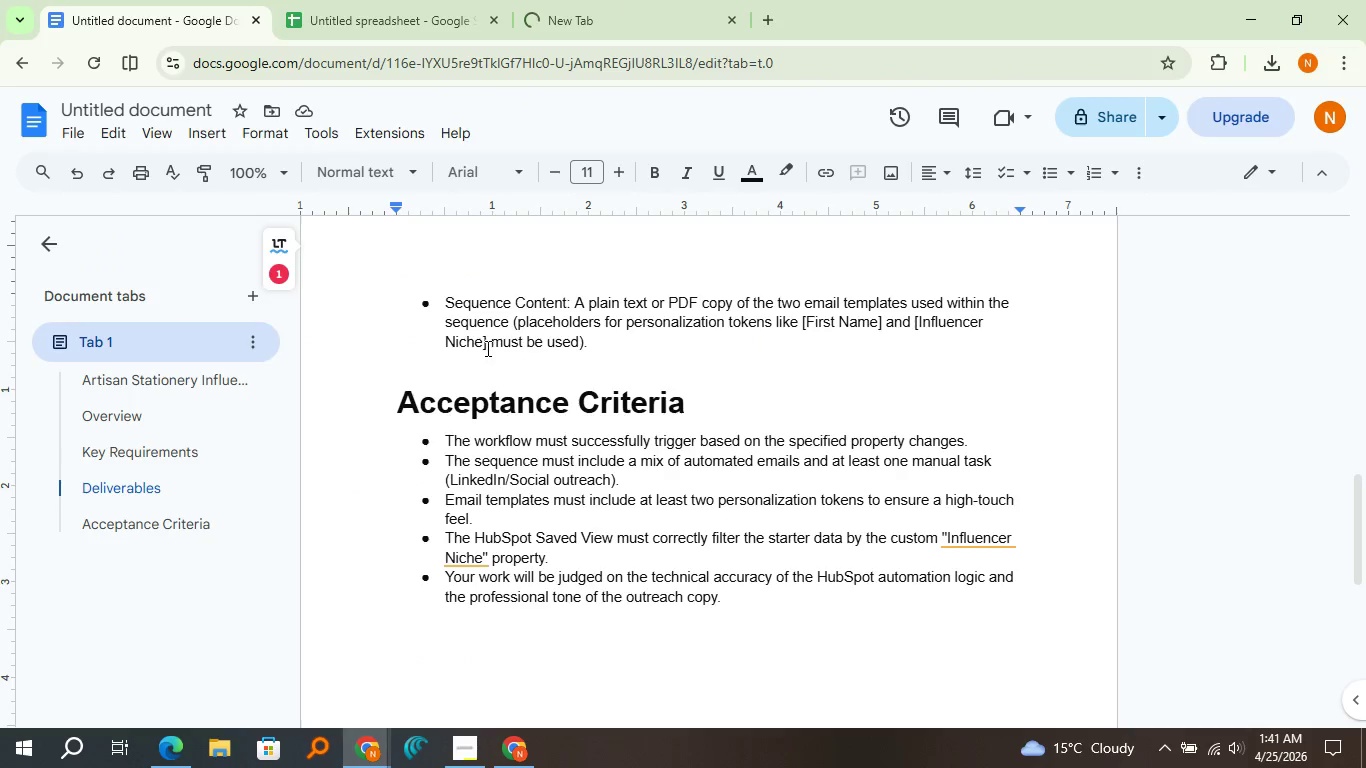 
scroll: coordinate [486, 348], scroll_direction: up, amount: 10.0
 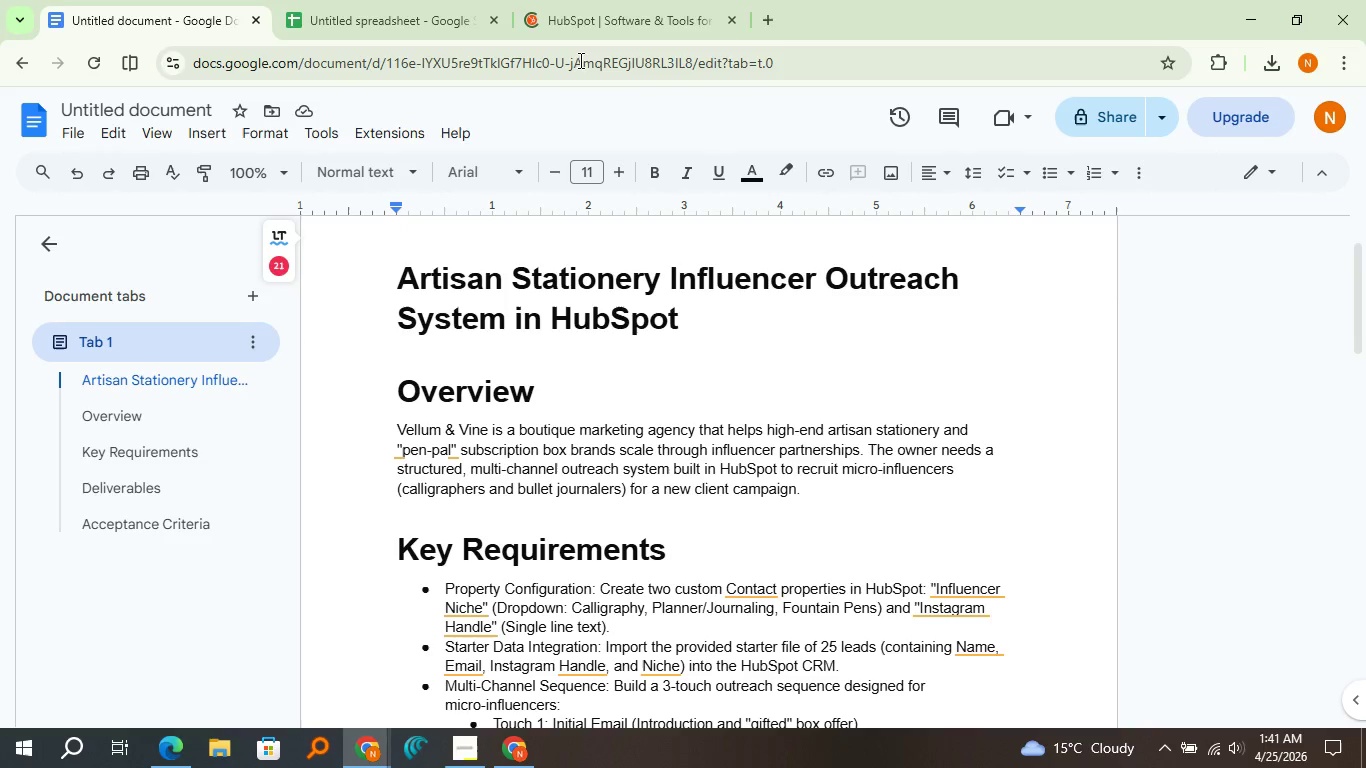 
left_click([617, 0])
 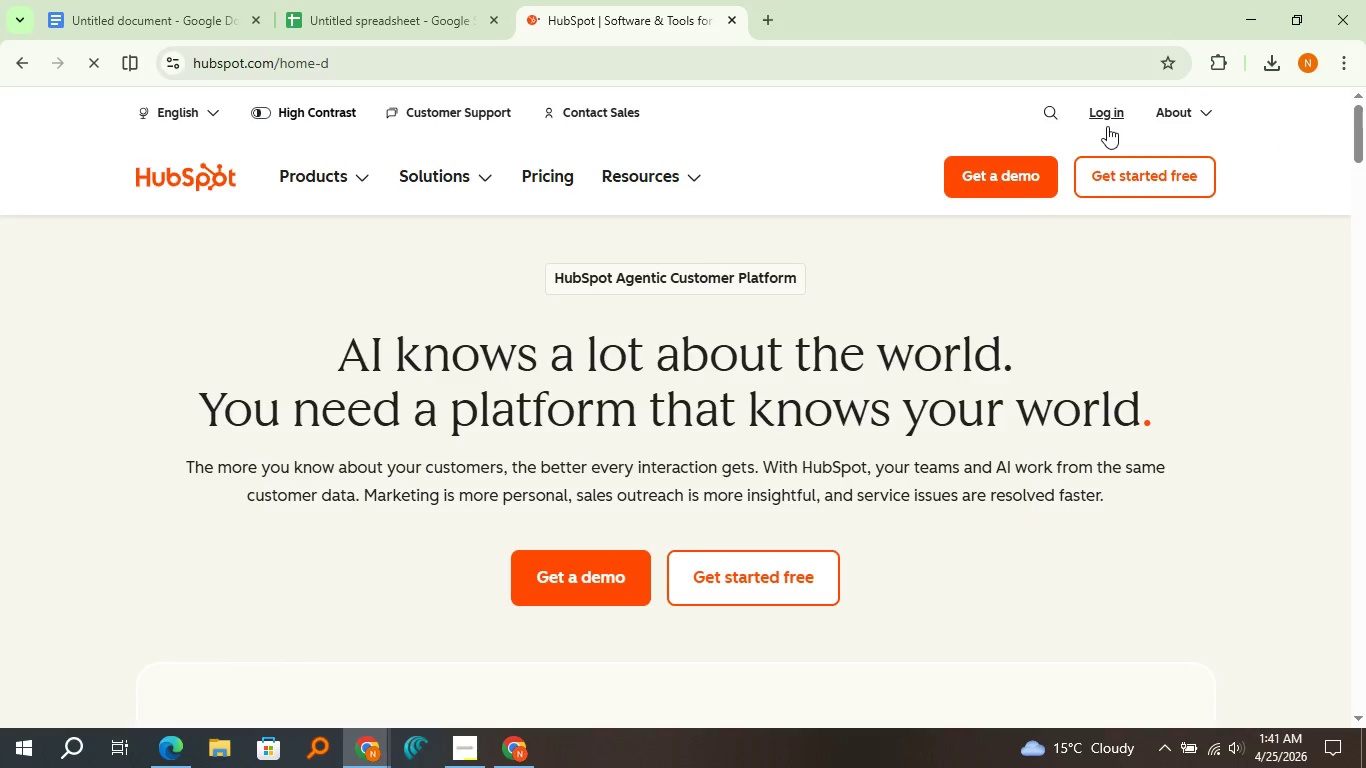 
left_click([1105, 121])
 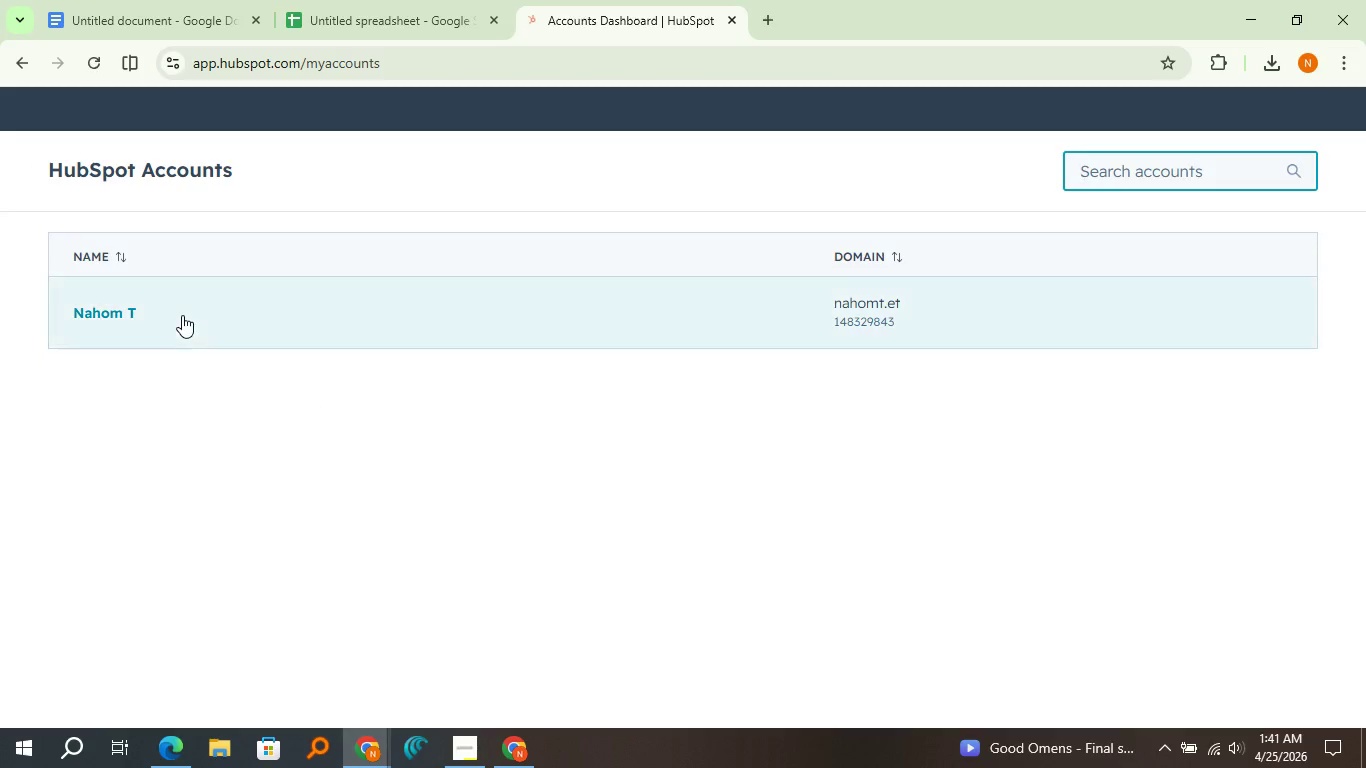 
wait(5.12)
 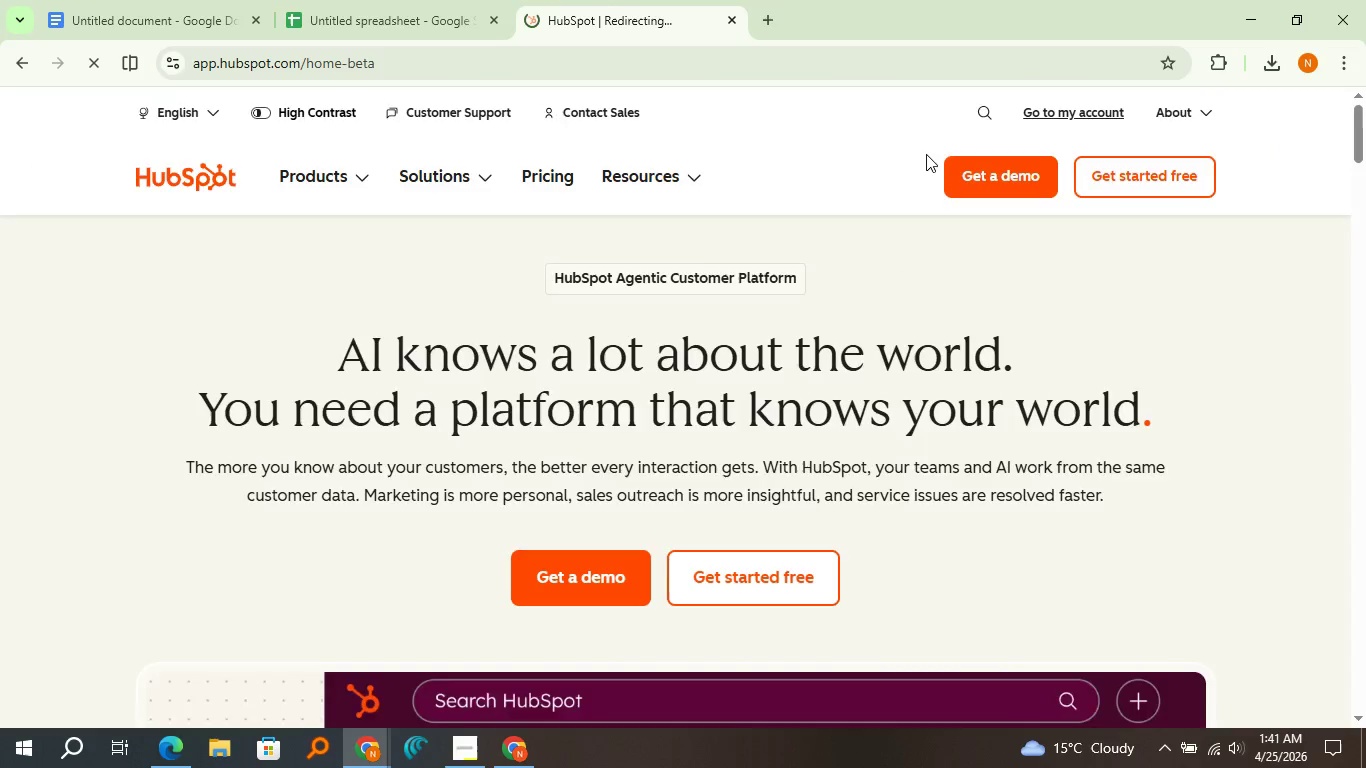 
left_click([133, 311])
 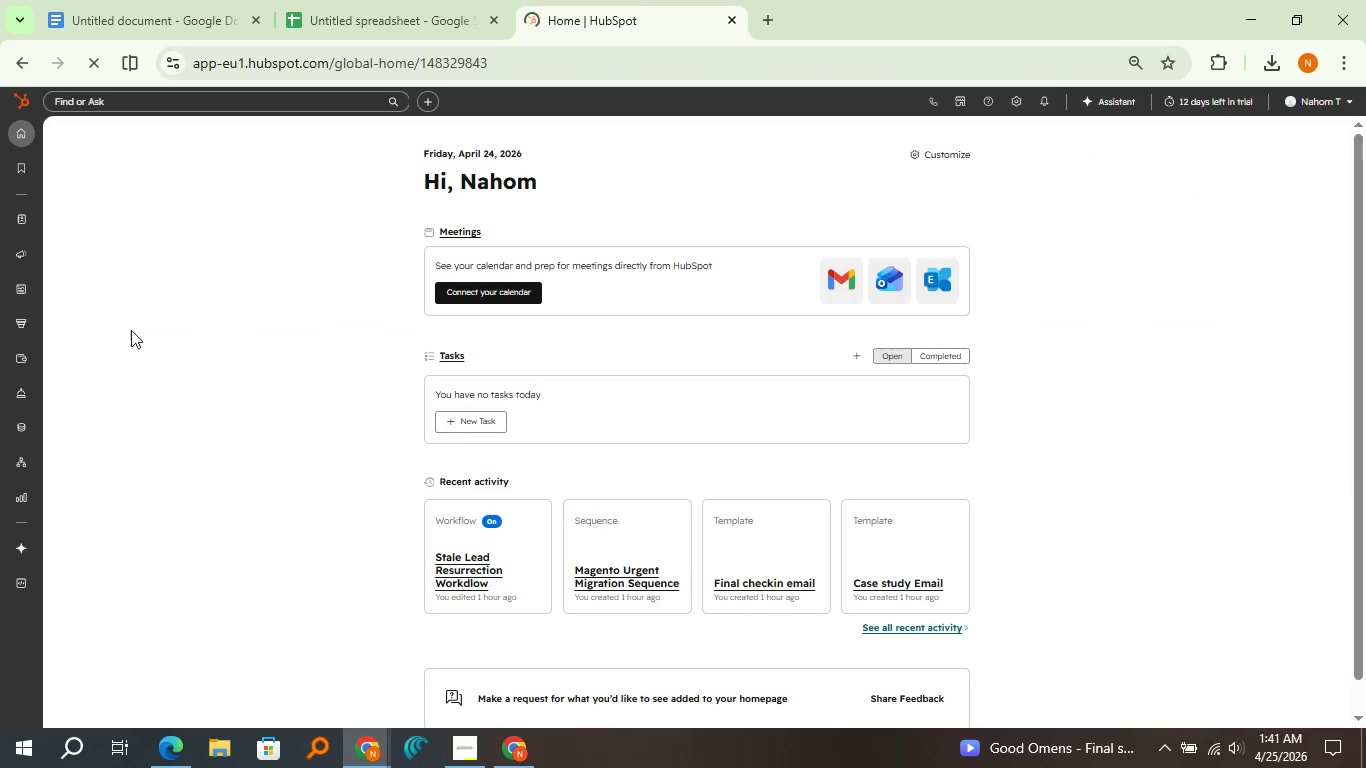 
wait(13.72)
 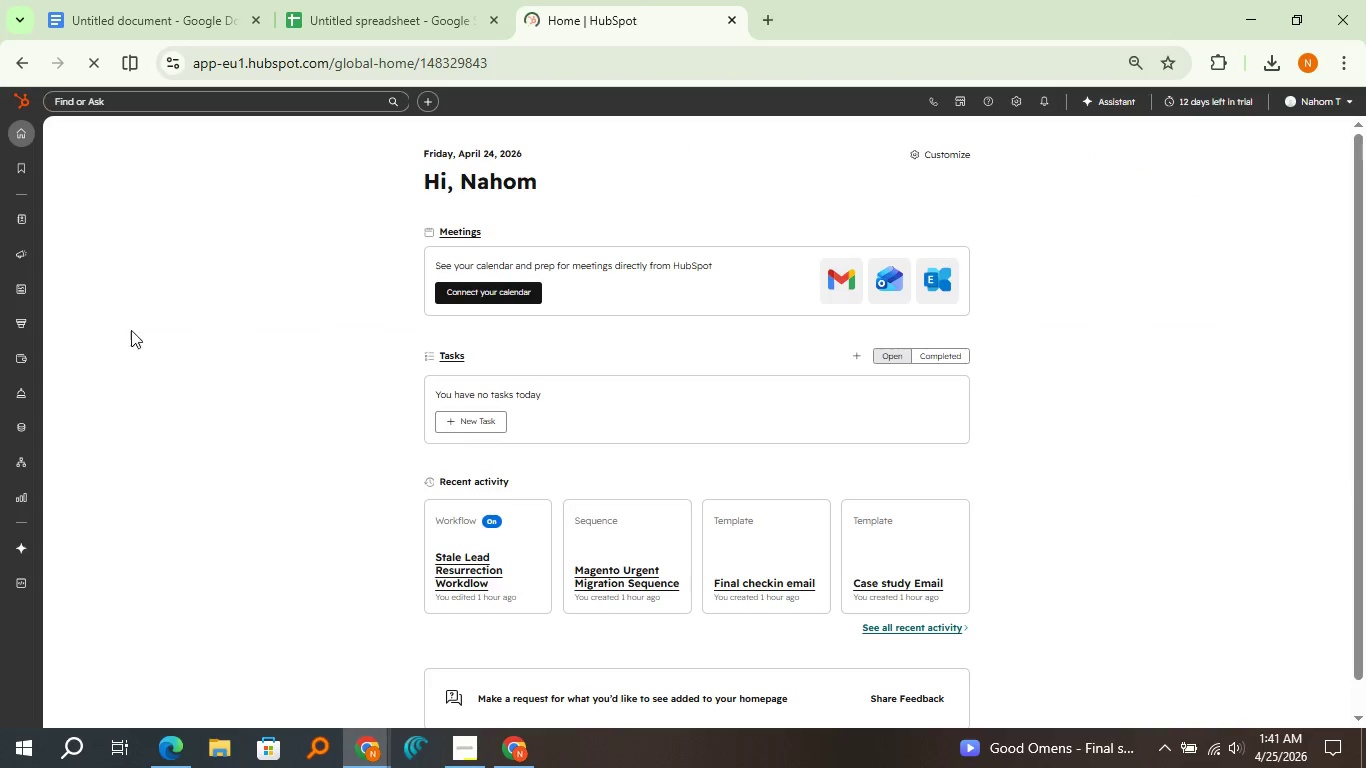 
left_click([1018, 100])
 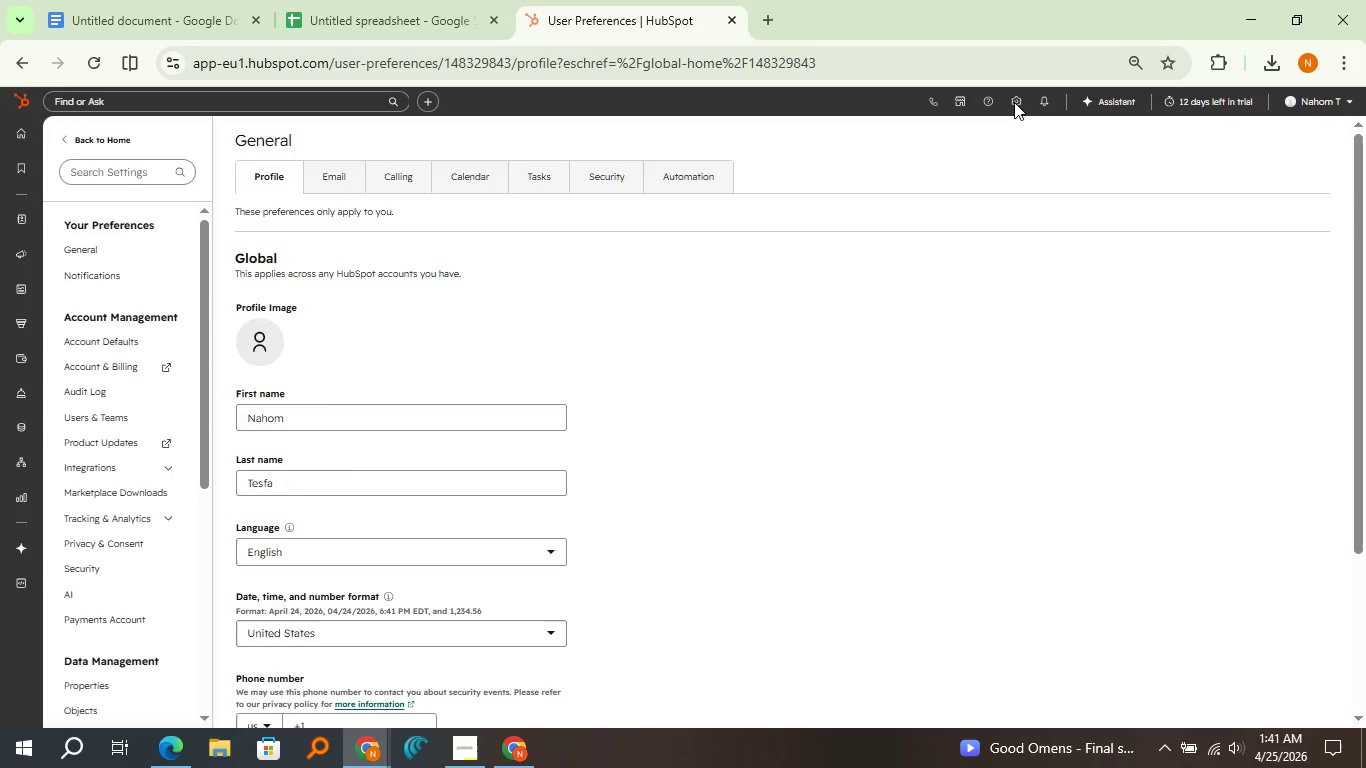 
wait(12.08)
 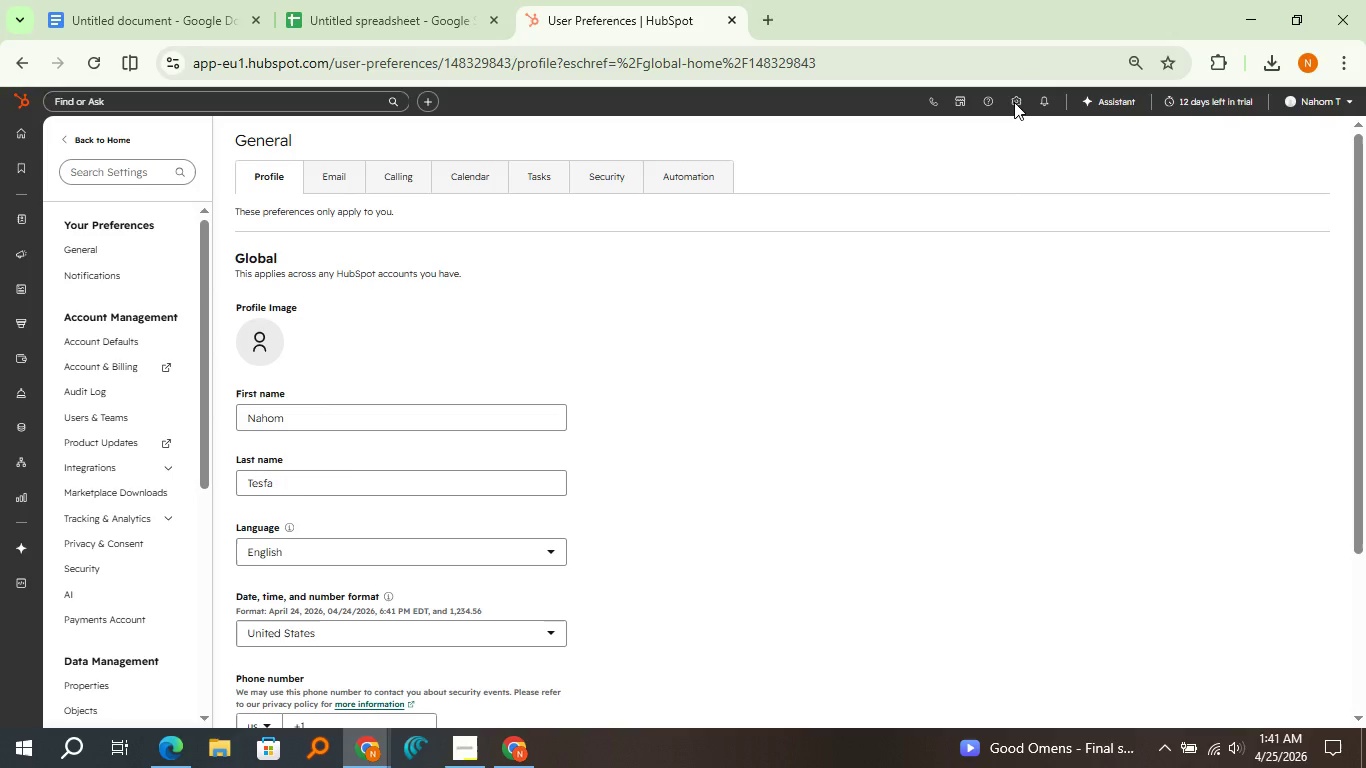 
left_click([123, 675])
 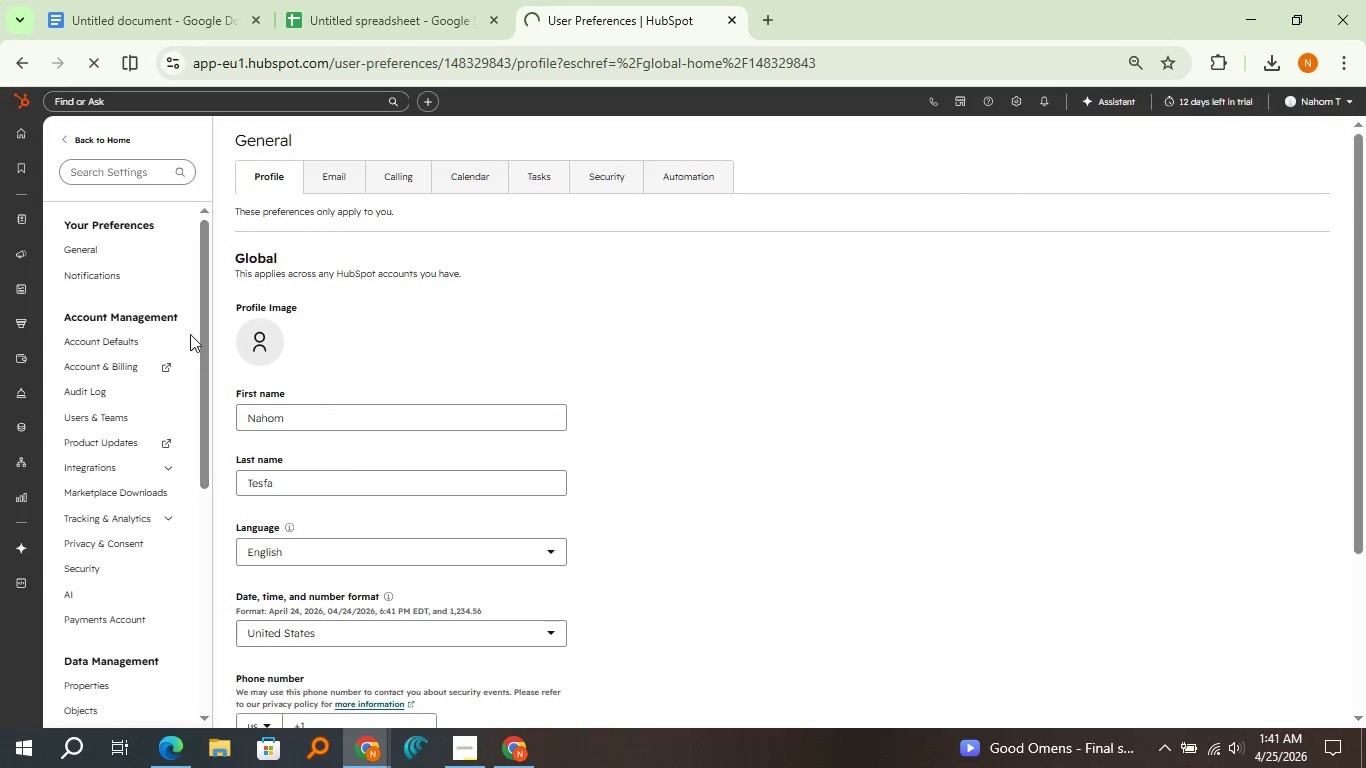 
scroll: coordinate [187, 336], scroll_direction: down, amount: 2.0
 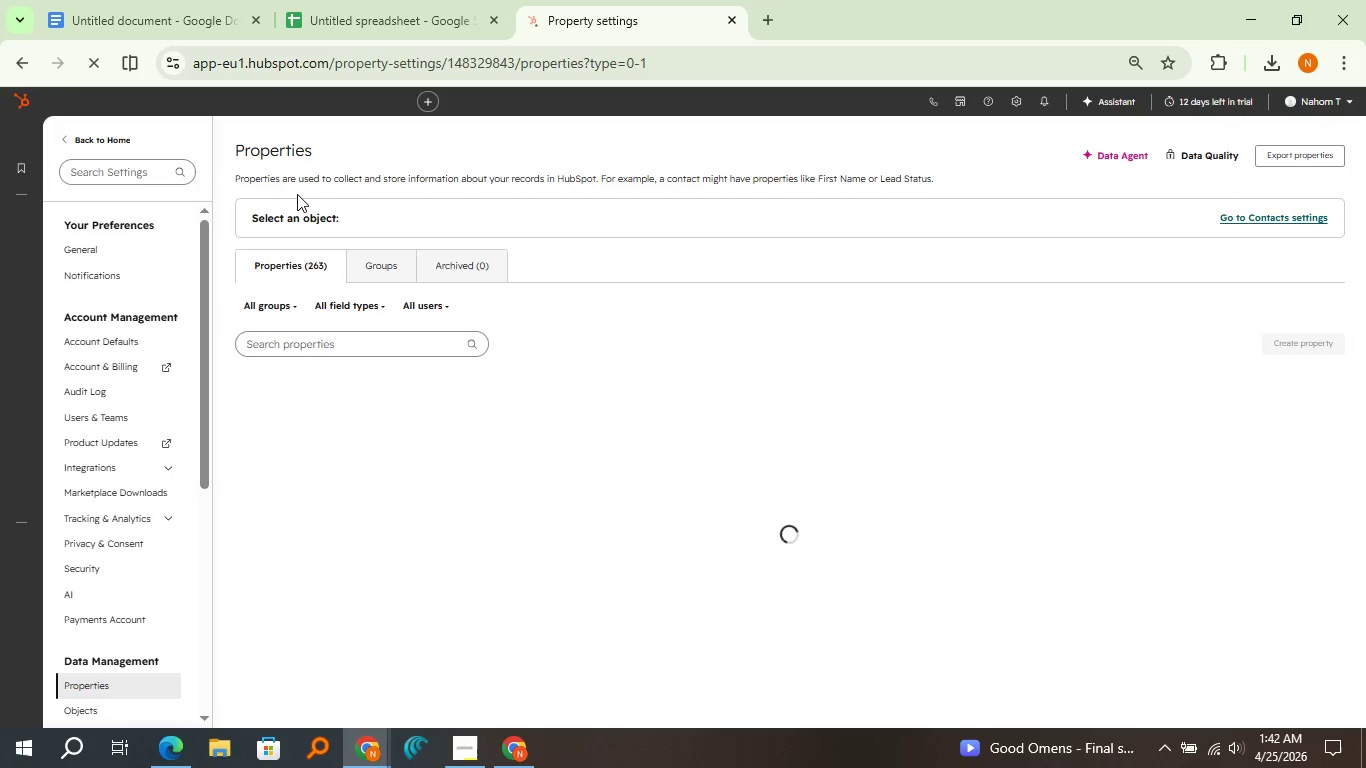 
wait(5.22)
 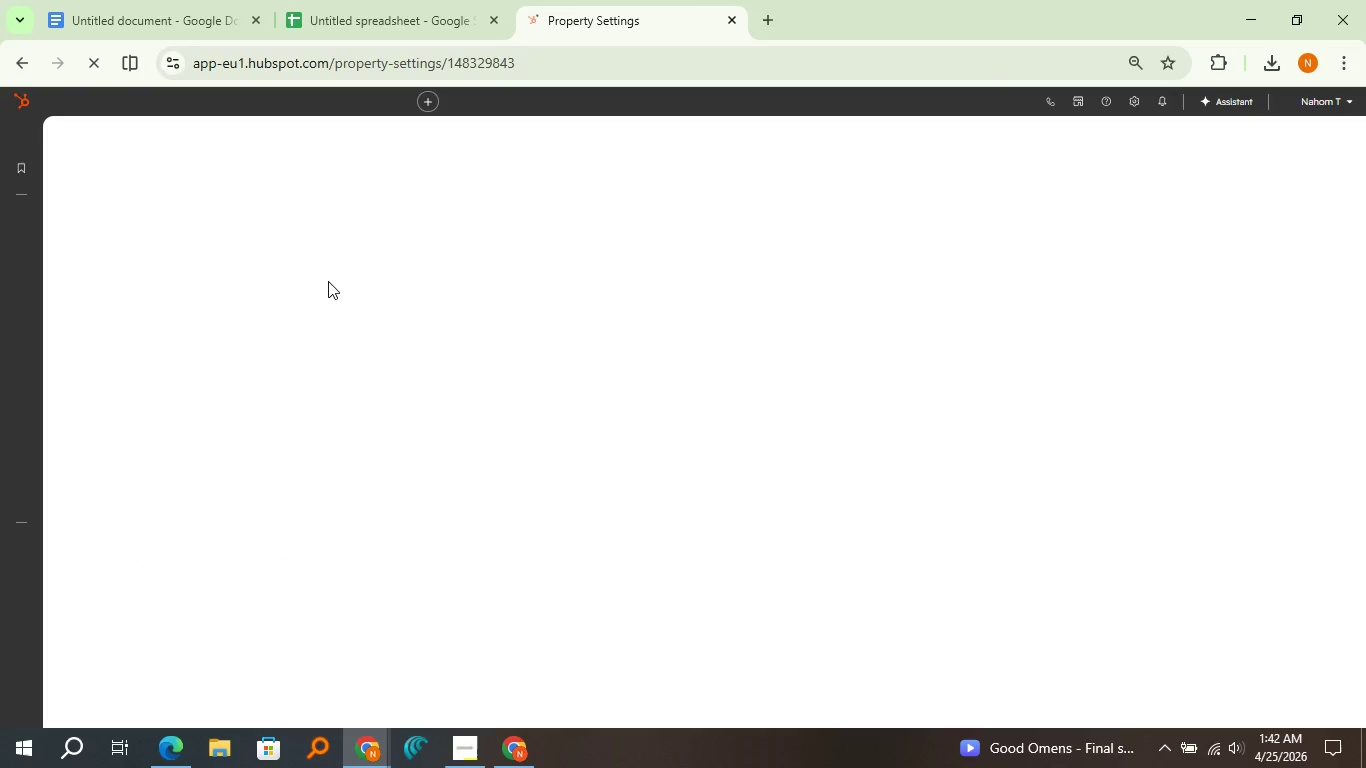 
left_click([422, 219])
 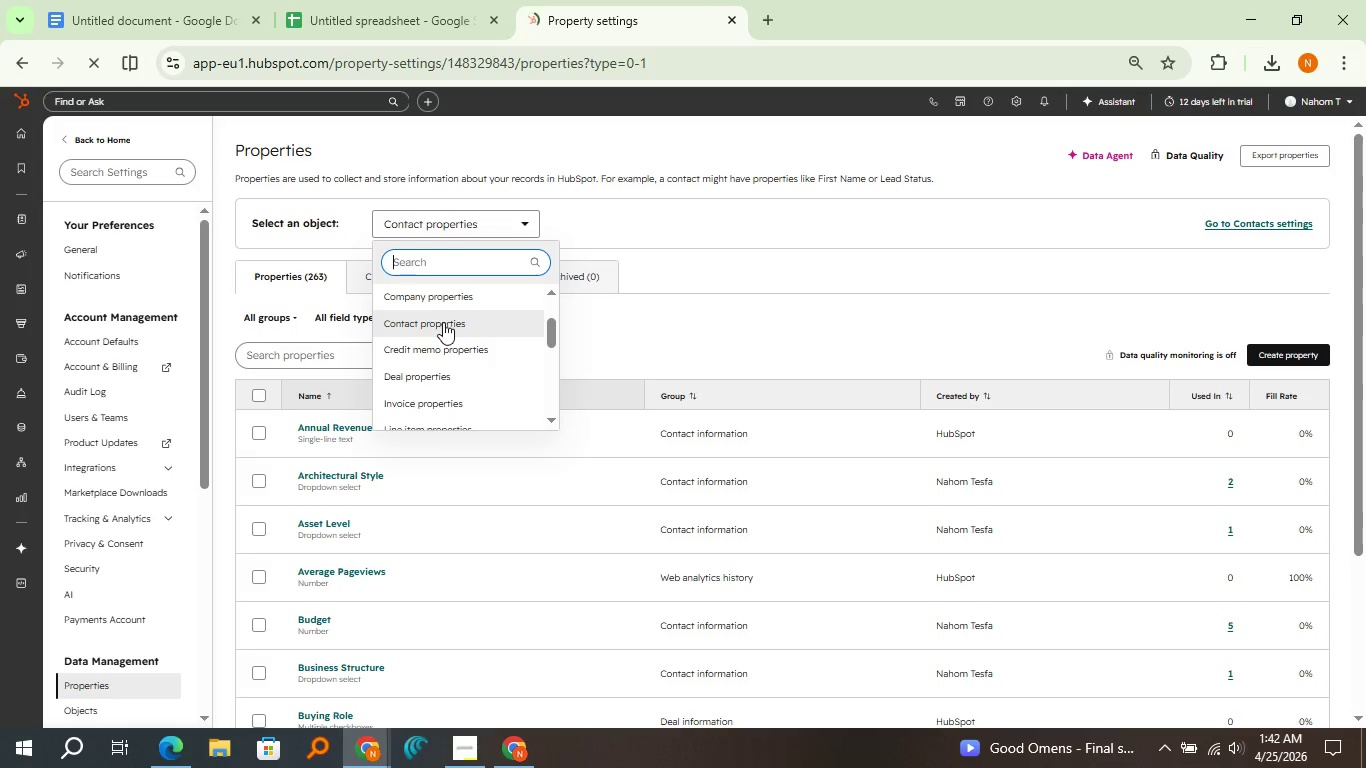 
left_click([443, 322])
 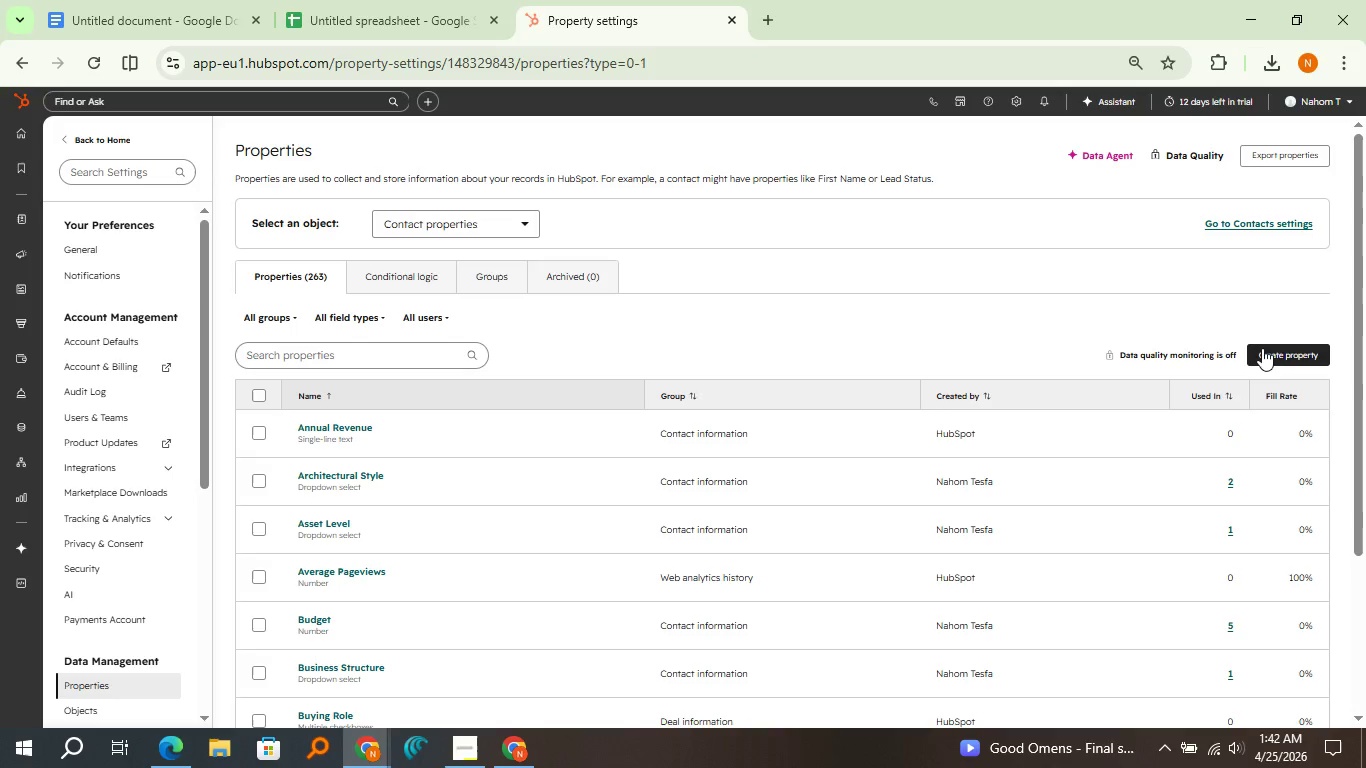 
left_click([1262, 351])
 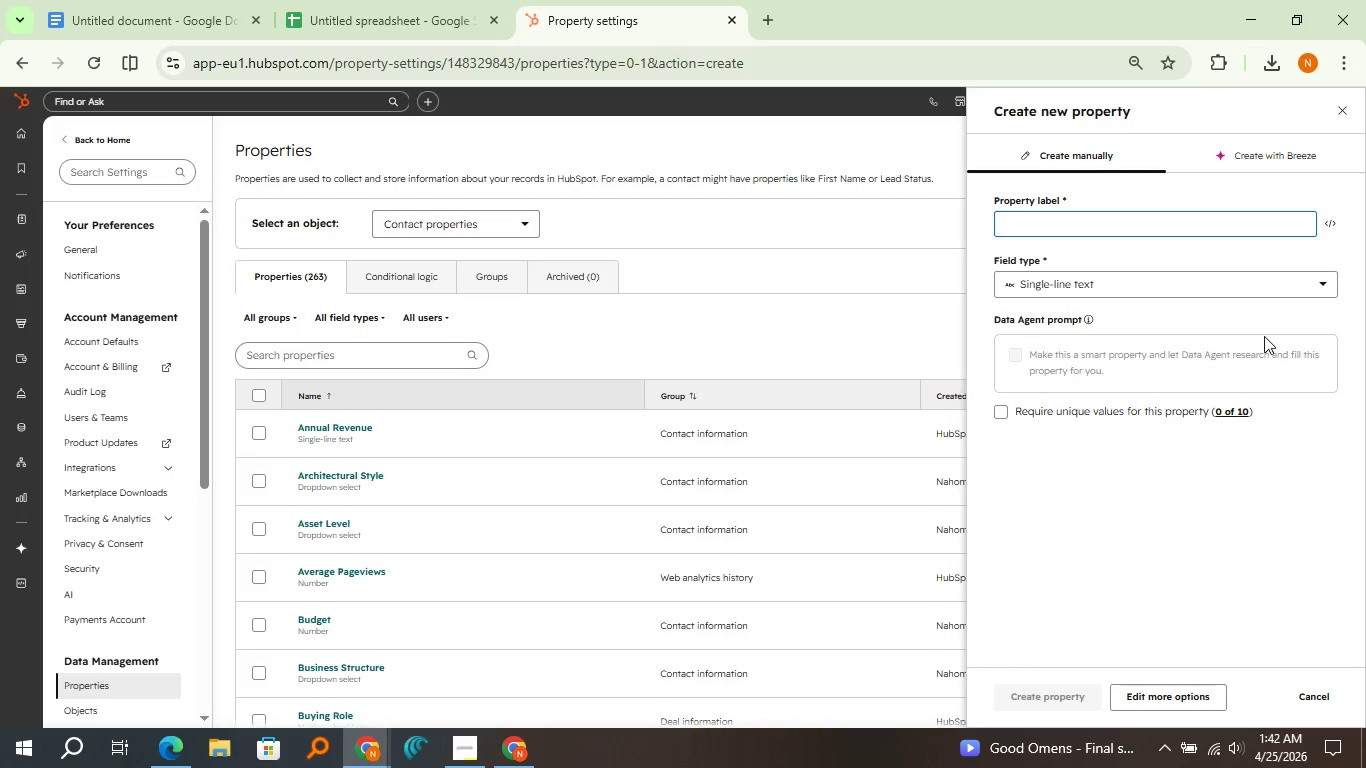 
wait(5.77)
 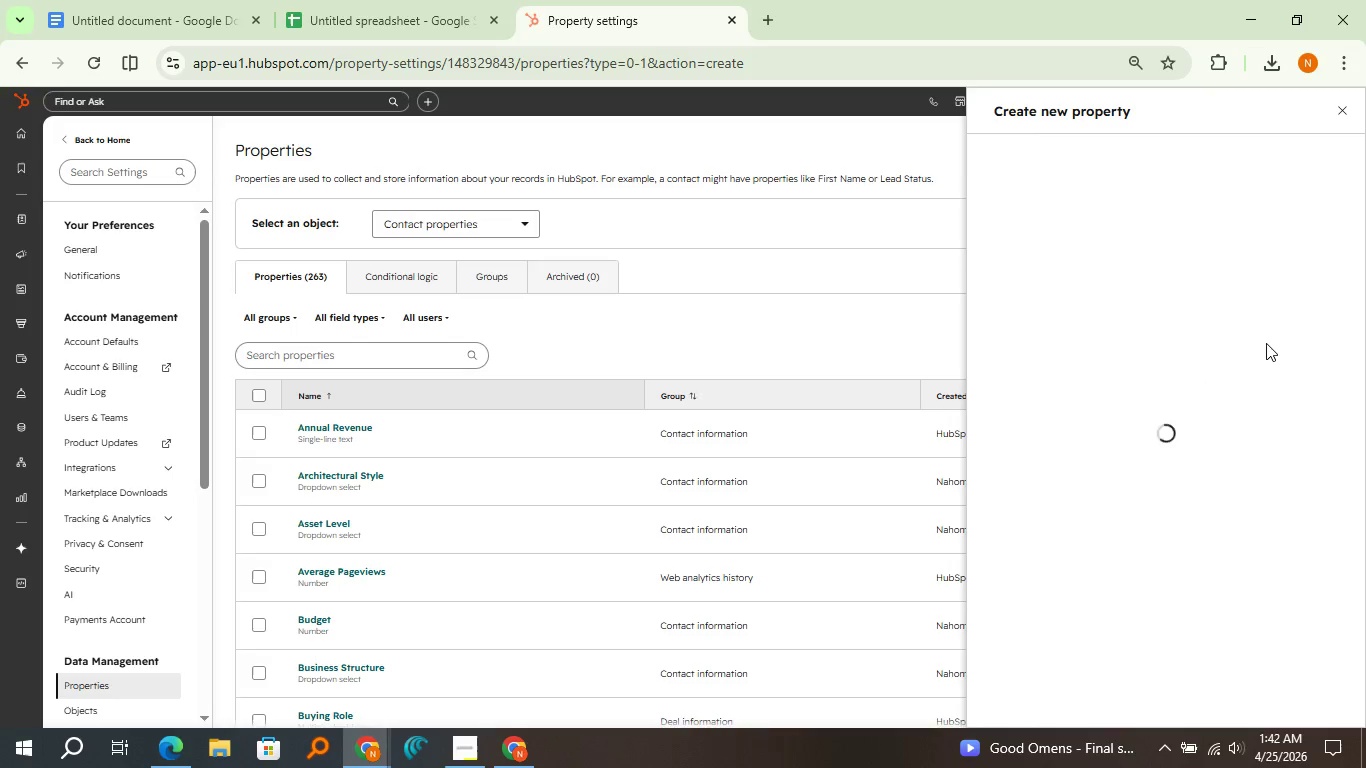 
left_click([382, 9])
 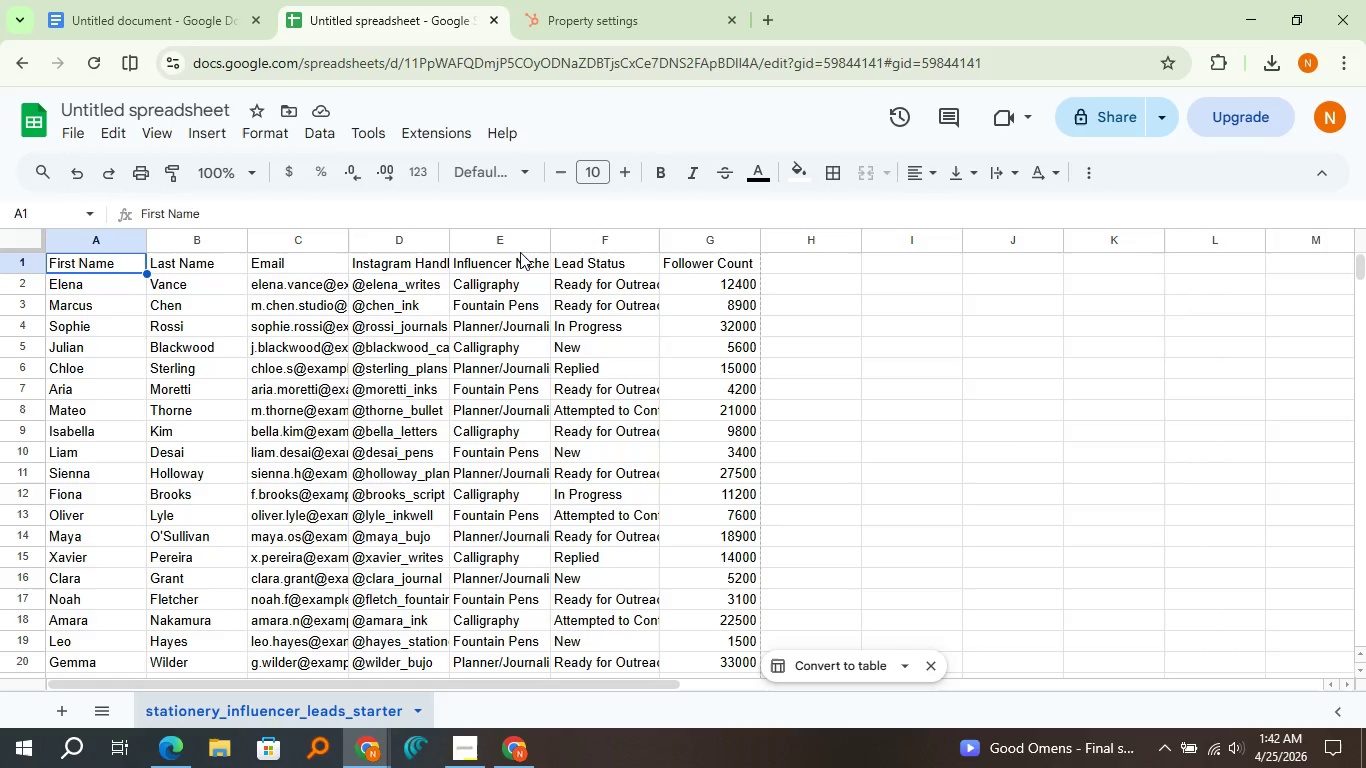 
left_click([515, 261])
 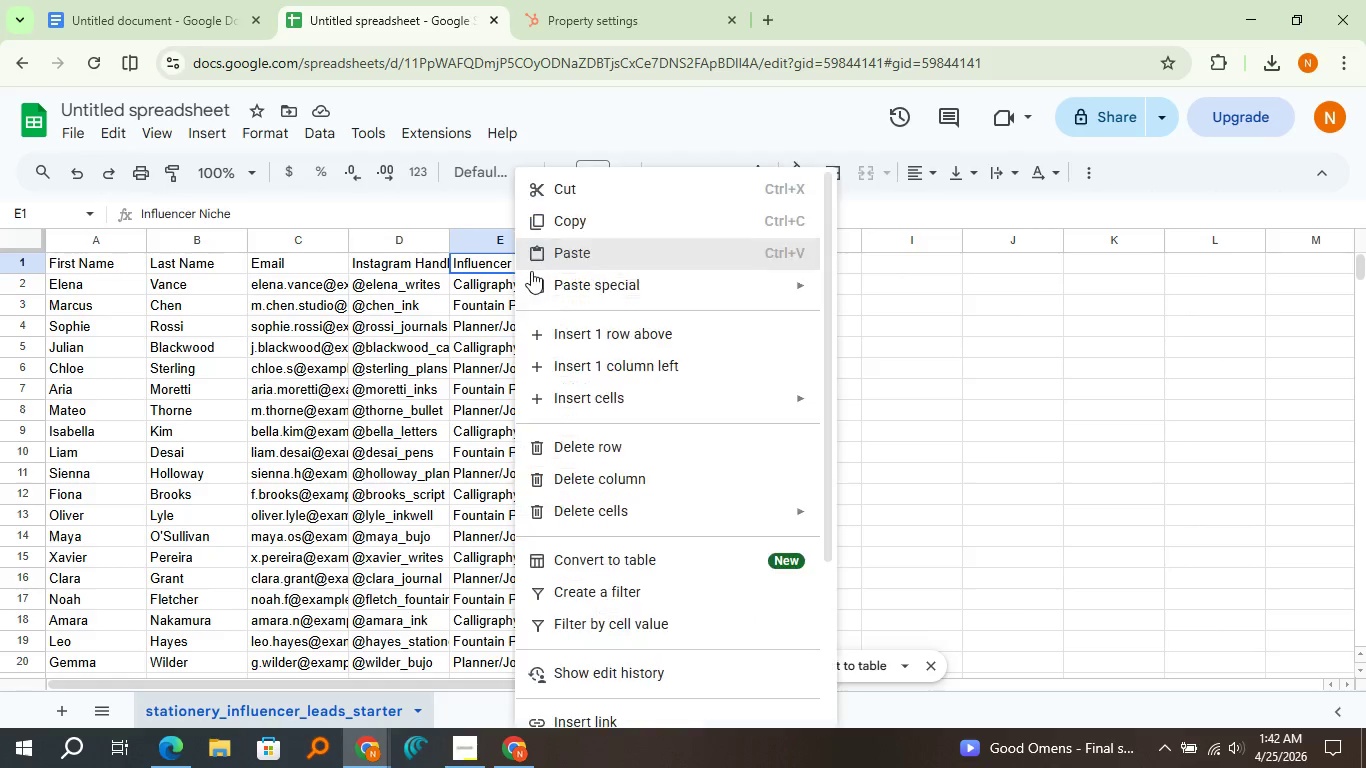 
right_click([515, 261])
 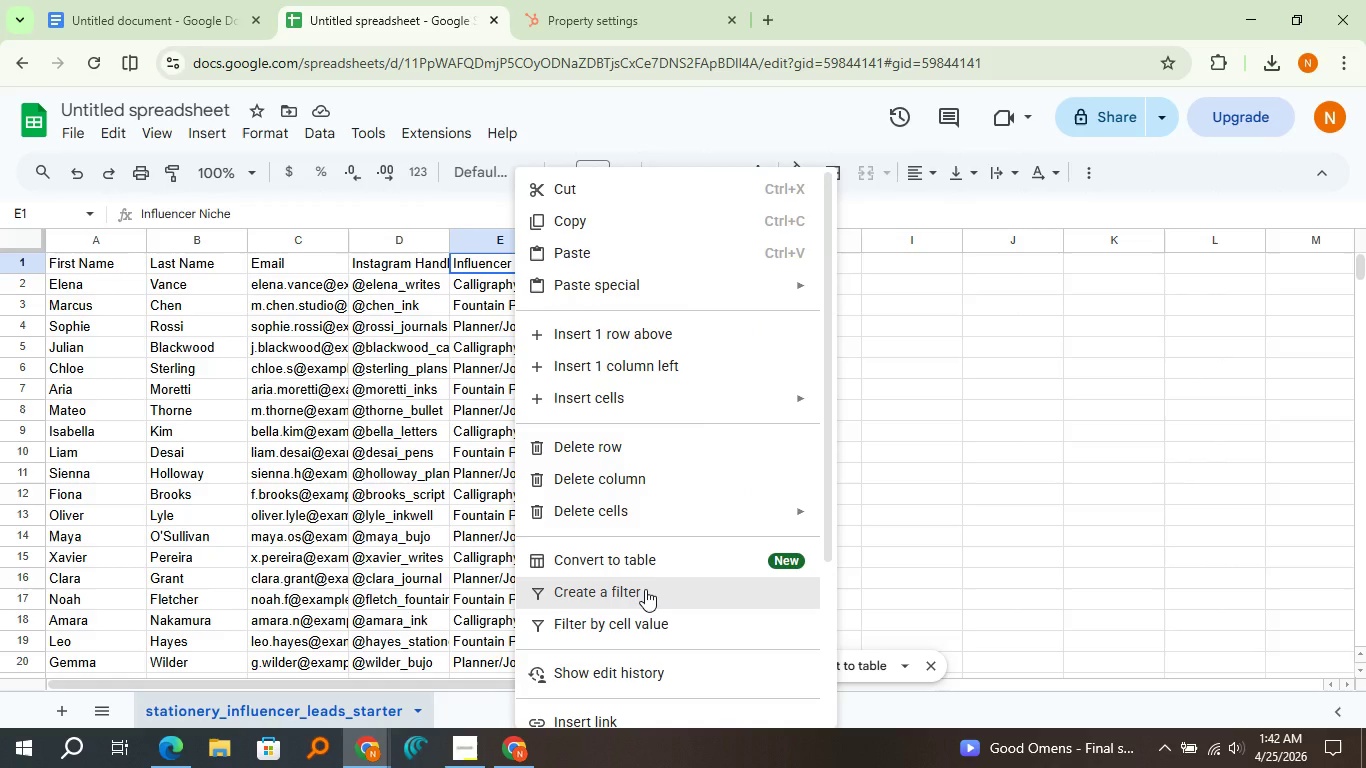 
left_click([645, 589])
 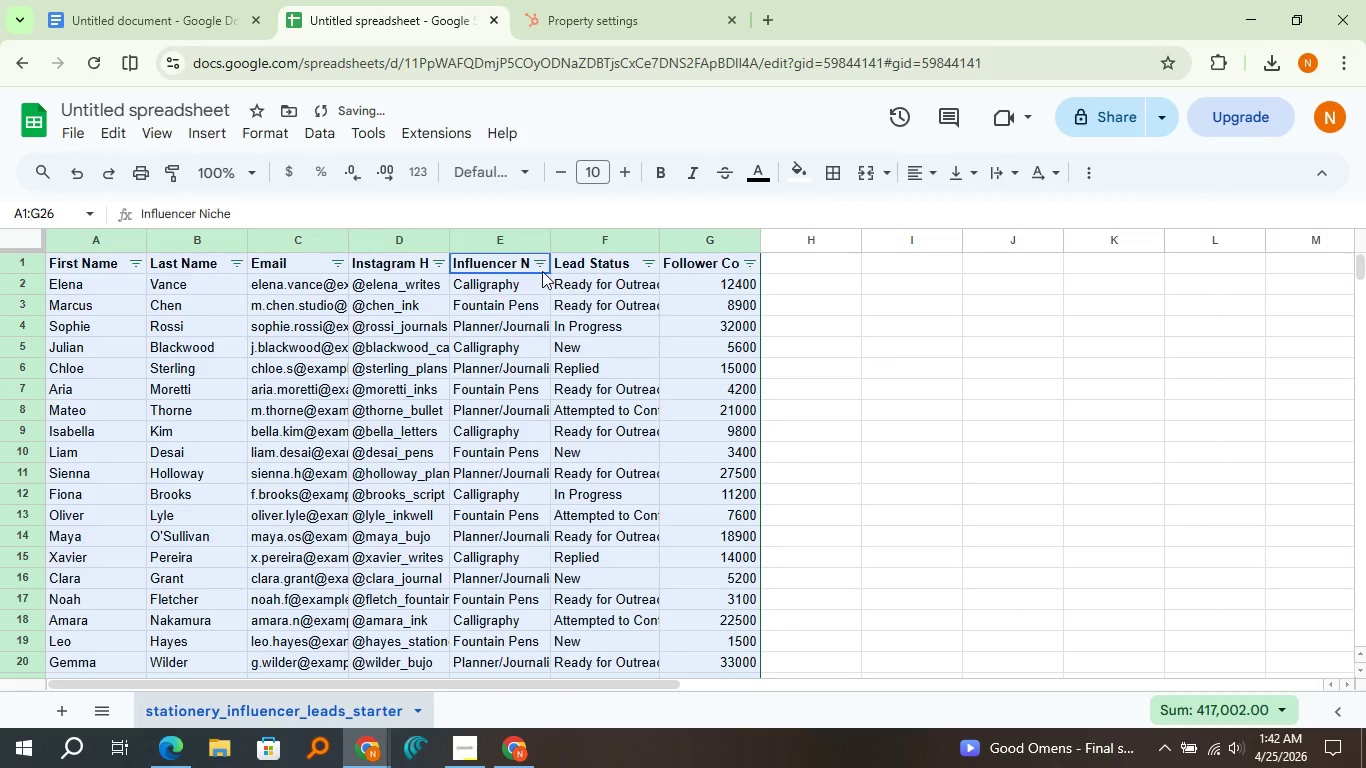 
left_click([542, 267])
 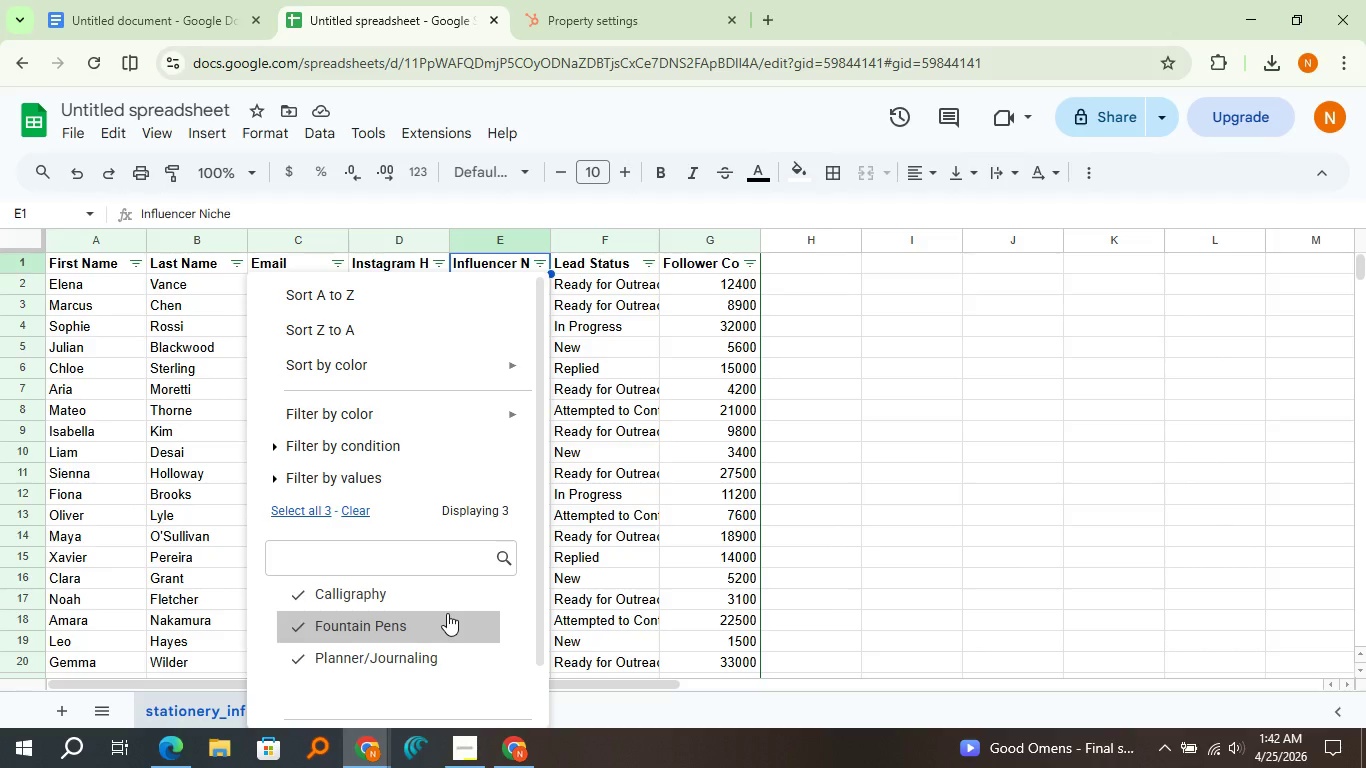 
wait(5.08)
 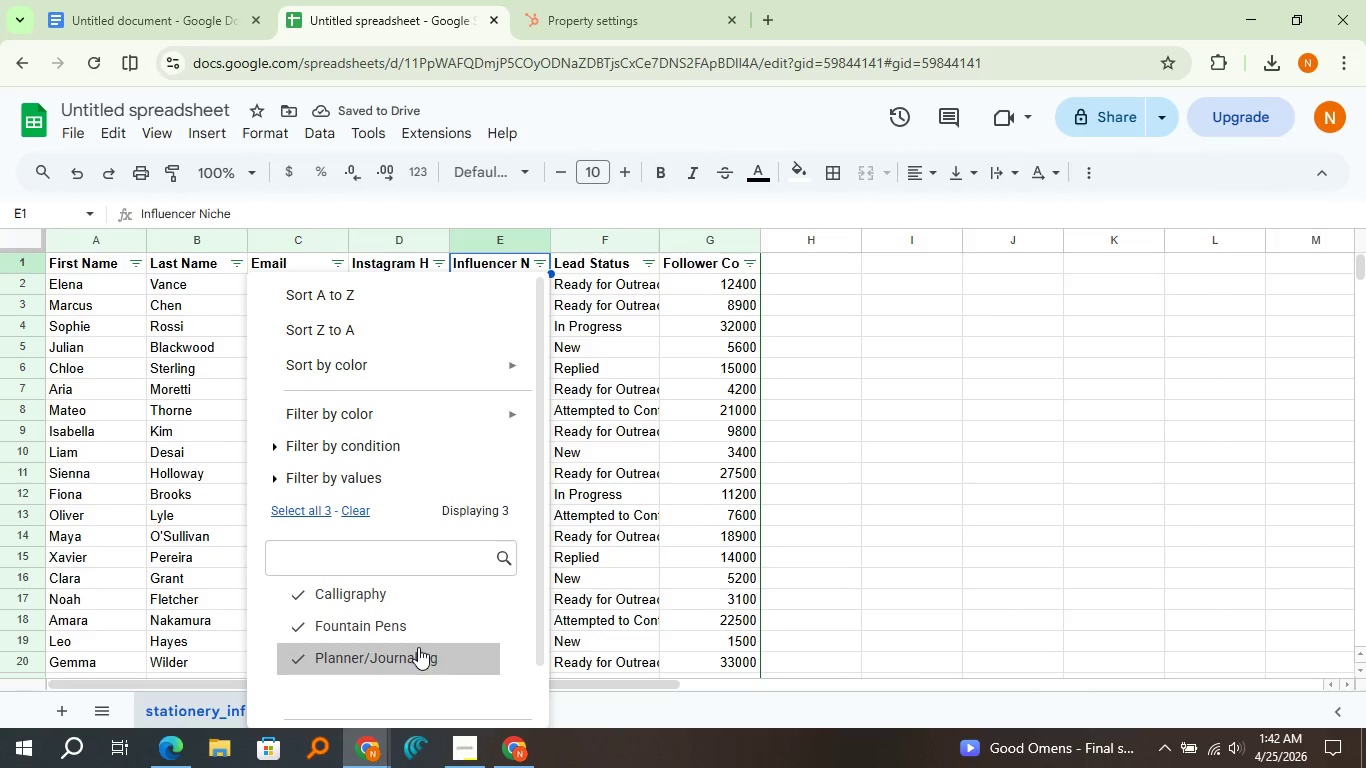 
left_click([541, 24])
 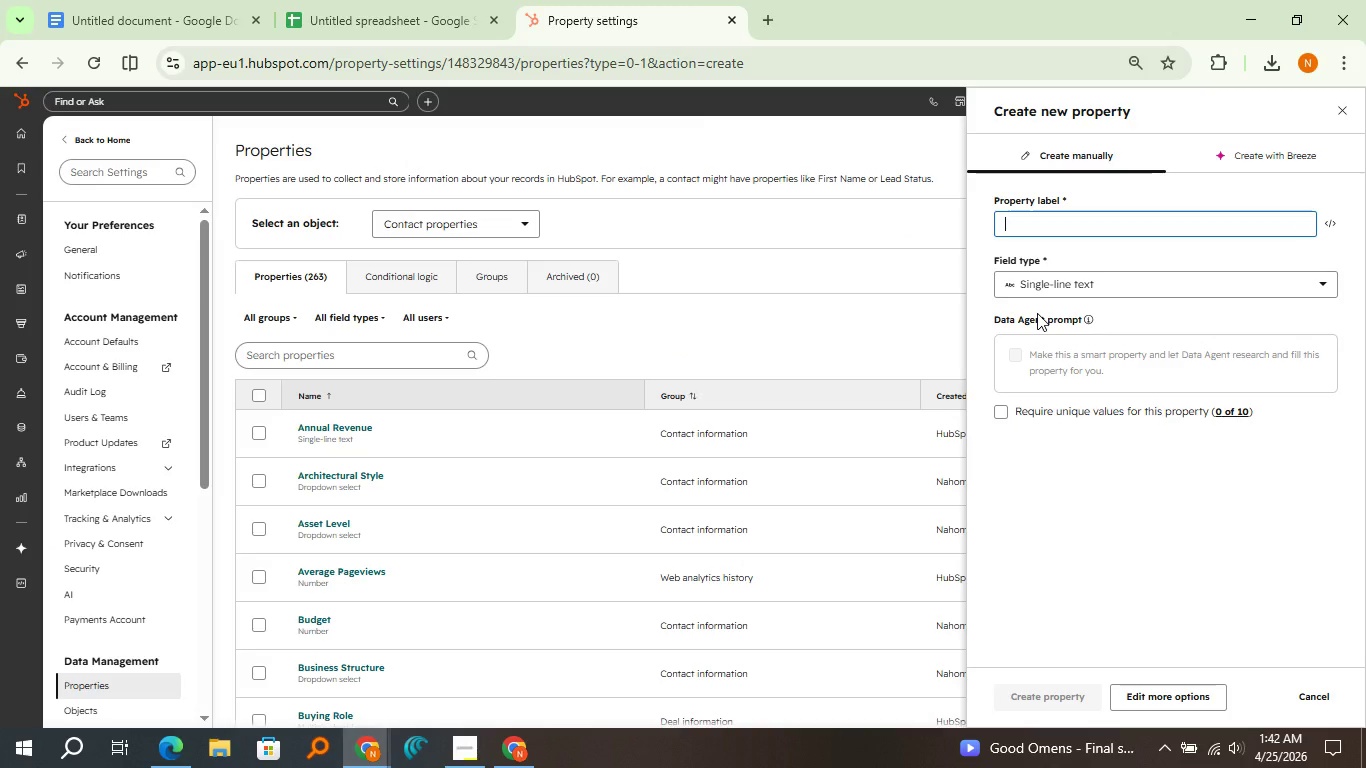 
type(Influencer Niche)
 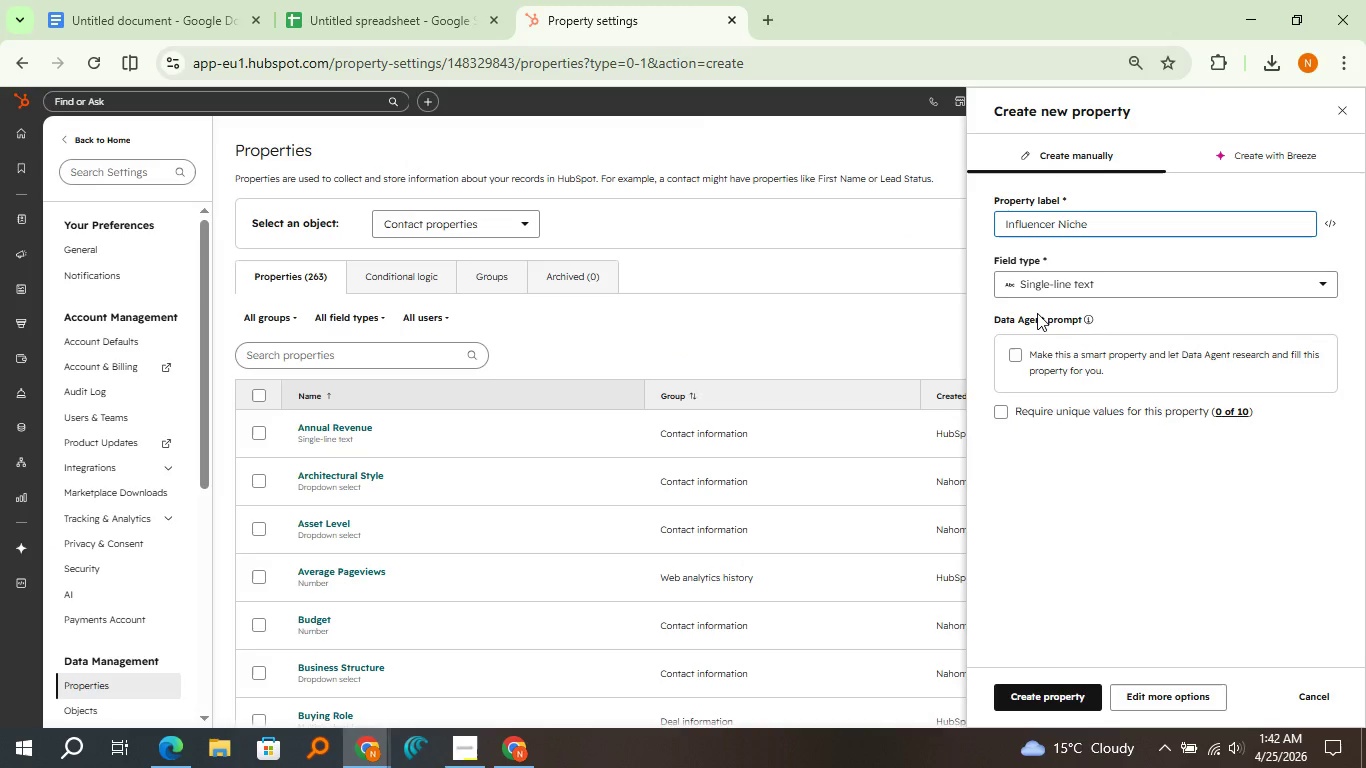 
key(ArrowDown)
 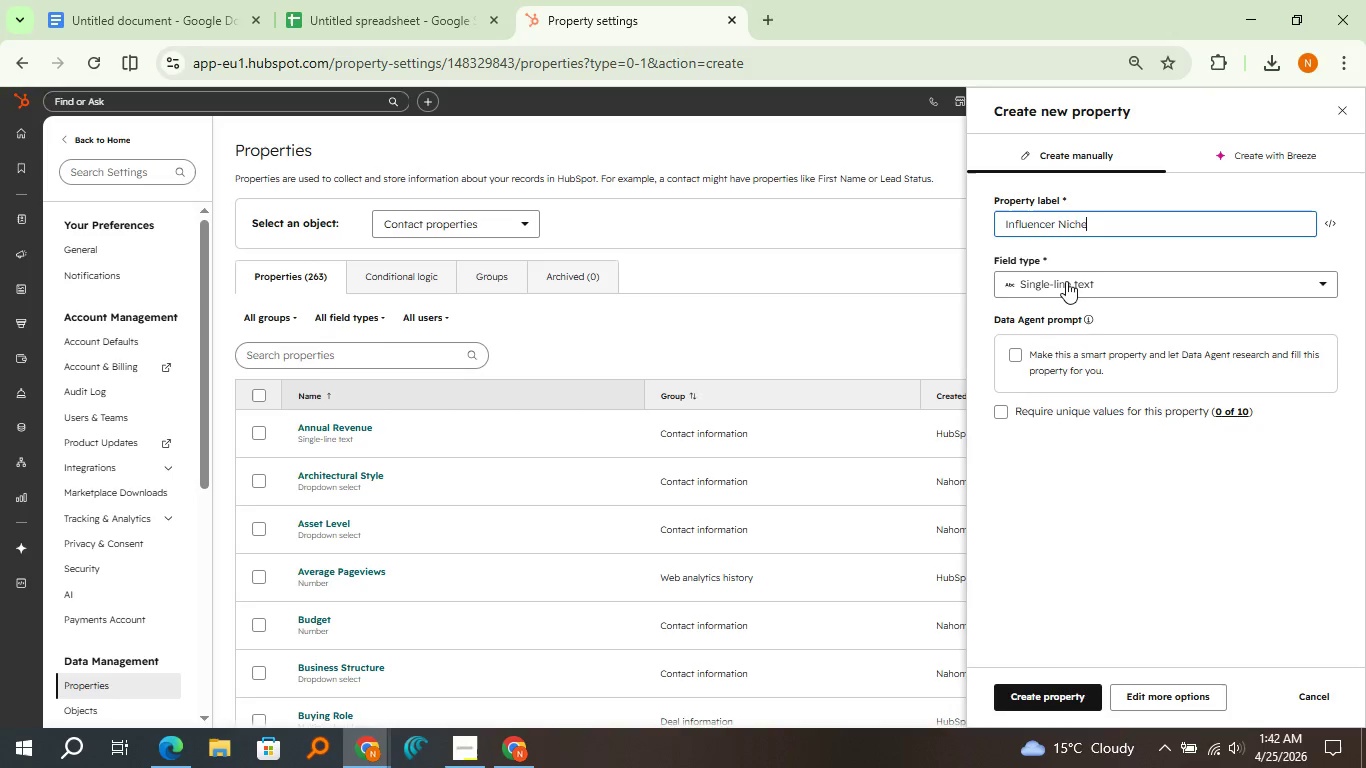 
left_click([1066, 281])
 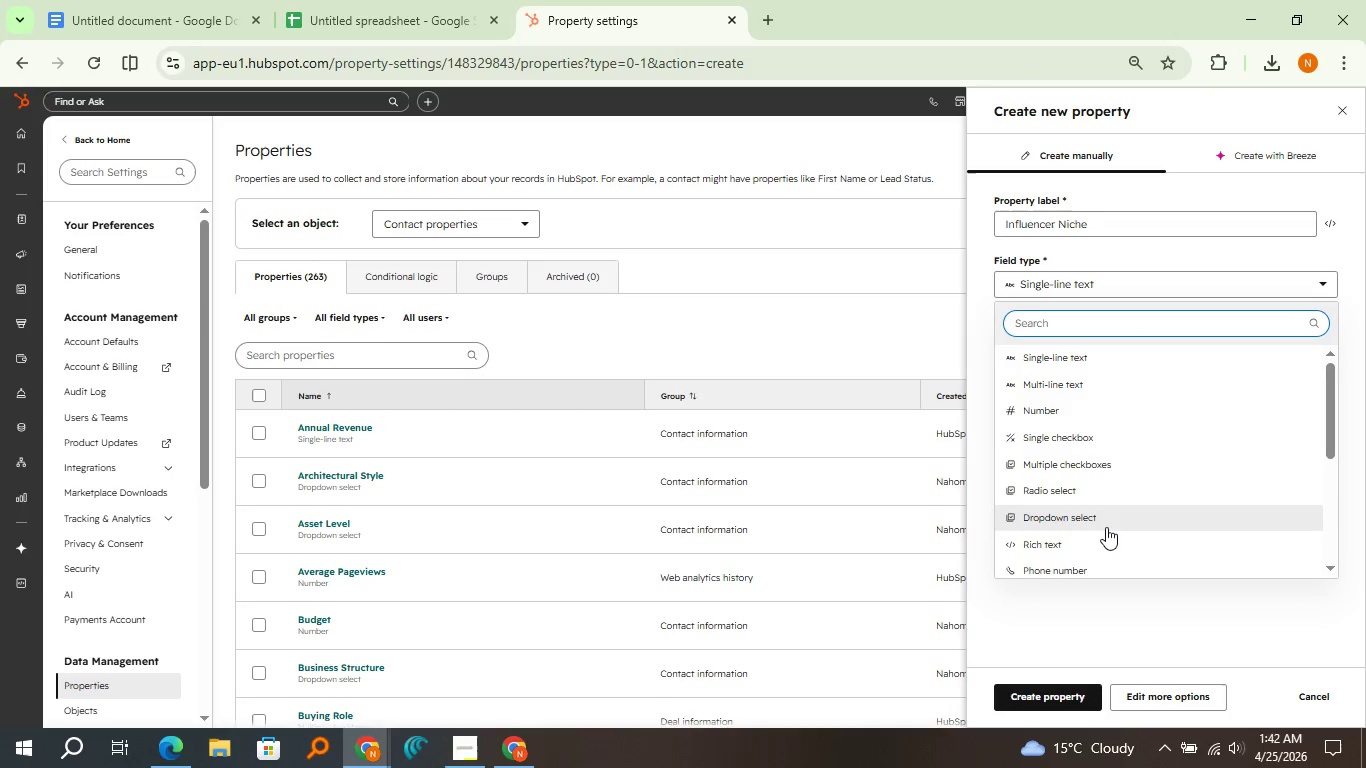 
left_click([1106, 518])
 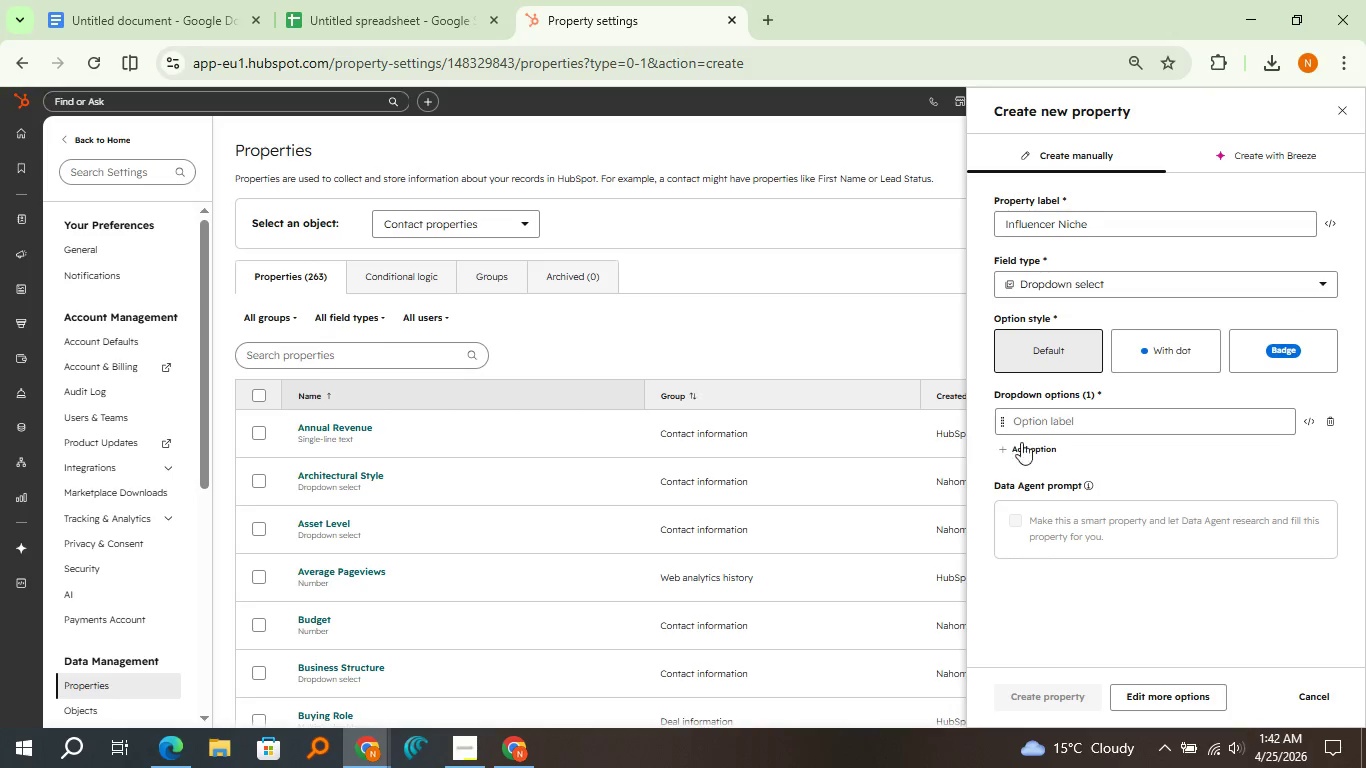 
left_click([1022, 448])
 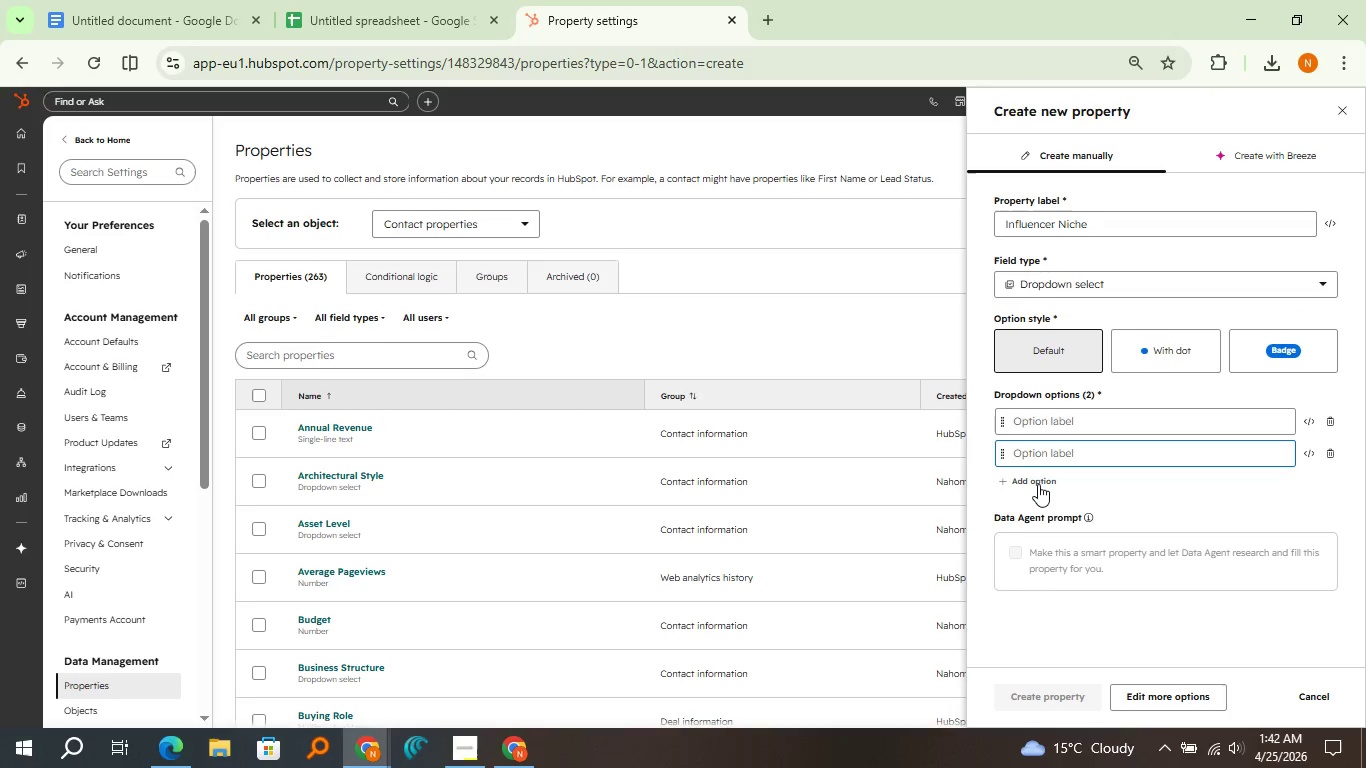 
left_click([1038, 484])
 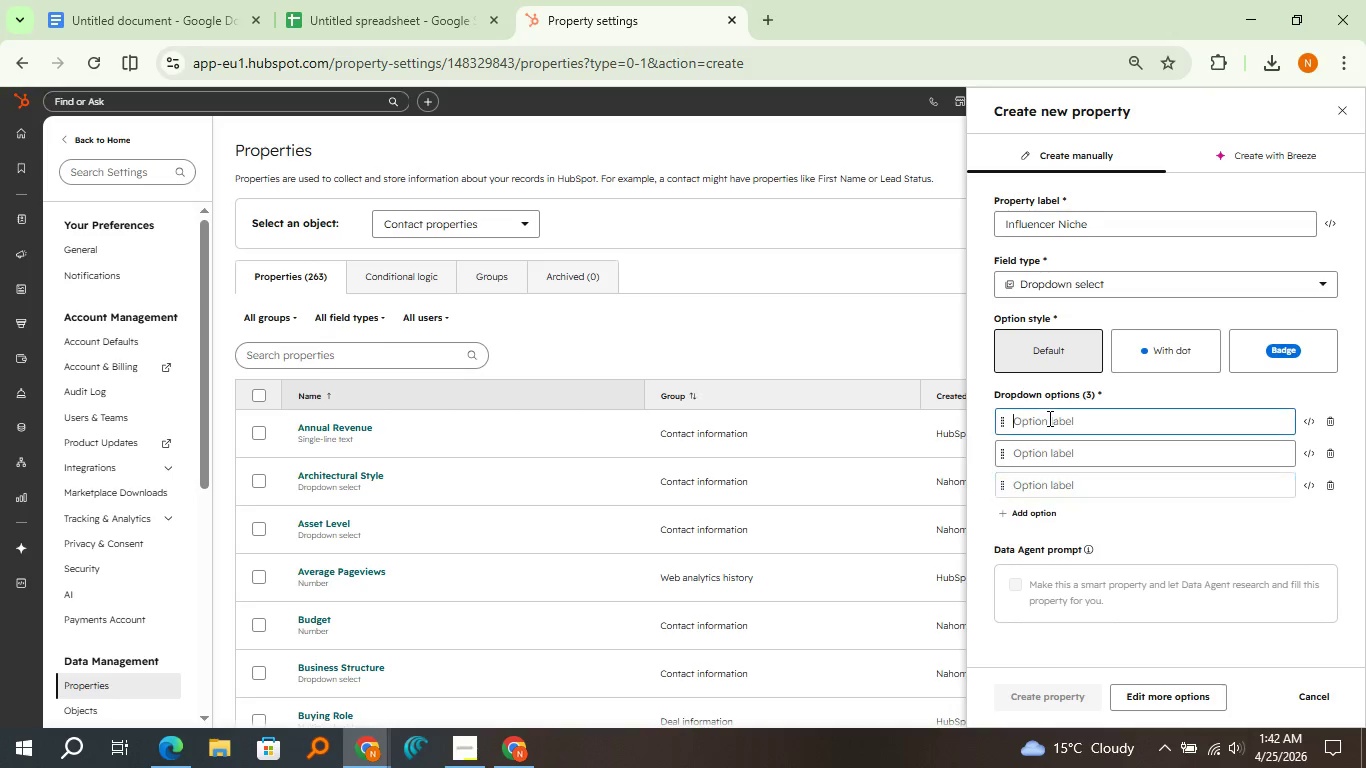 
left_click([1048, 418])
 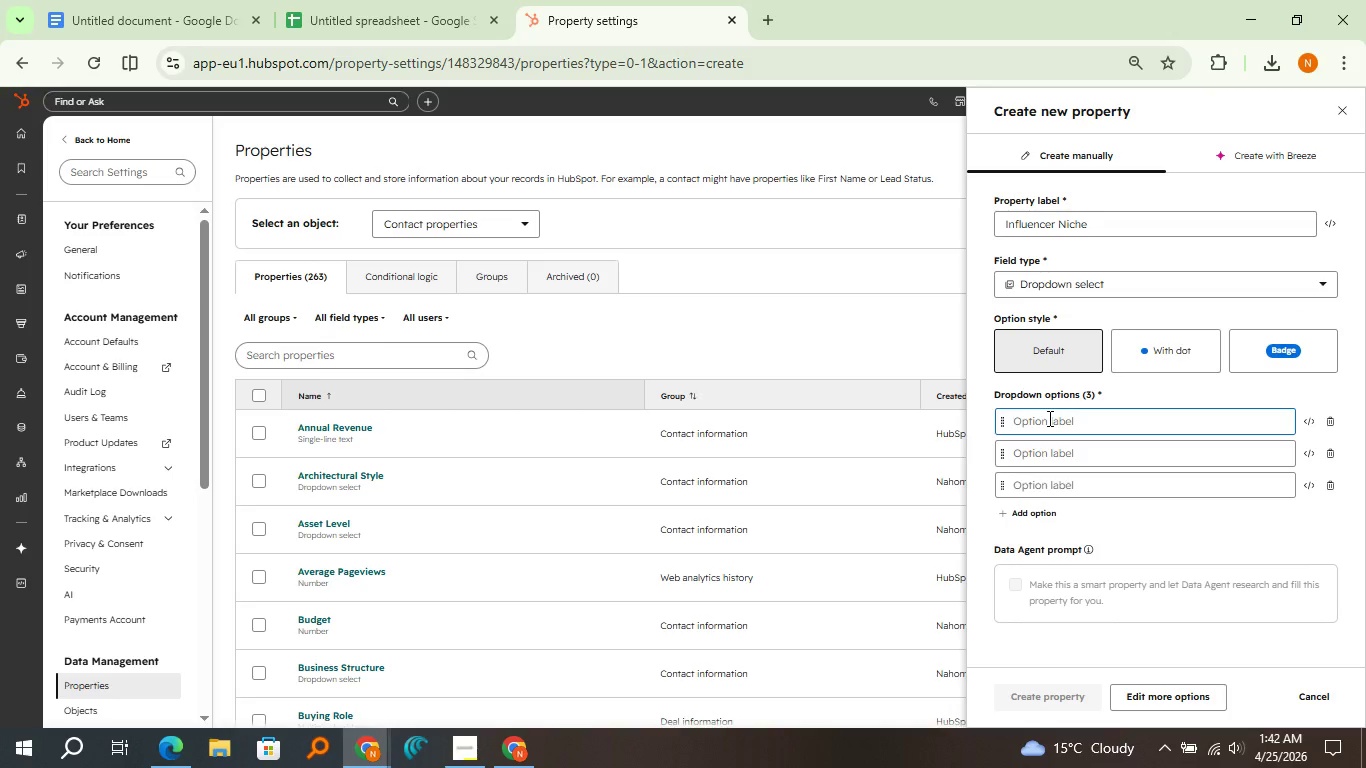 
hold_key(key=ShiftLeft, duration=0.55)
 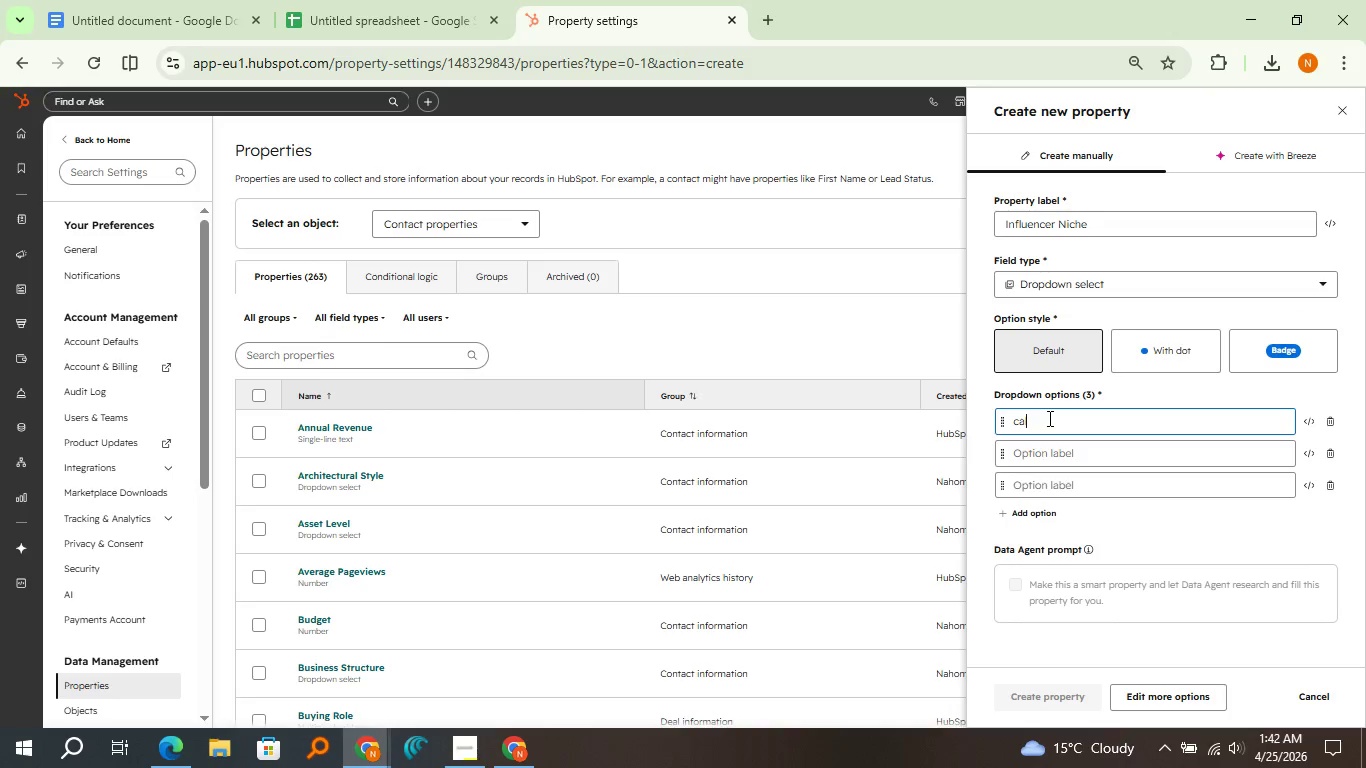 
hold_key(key=ShiftLeft, duration=8.94)
 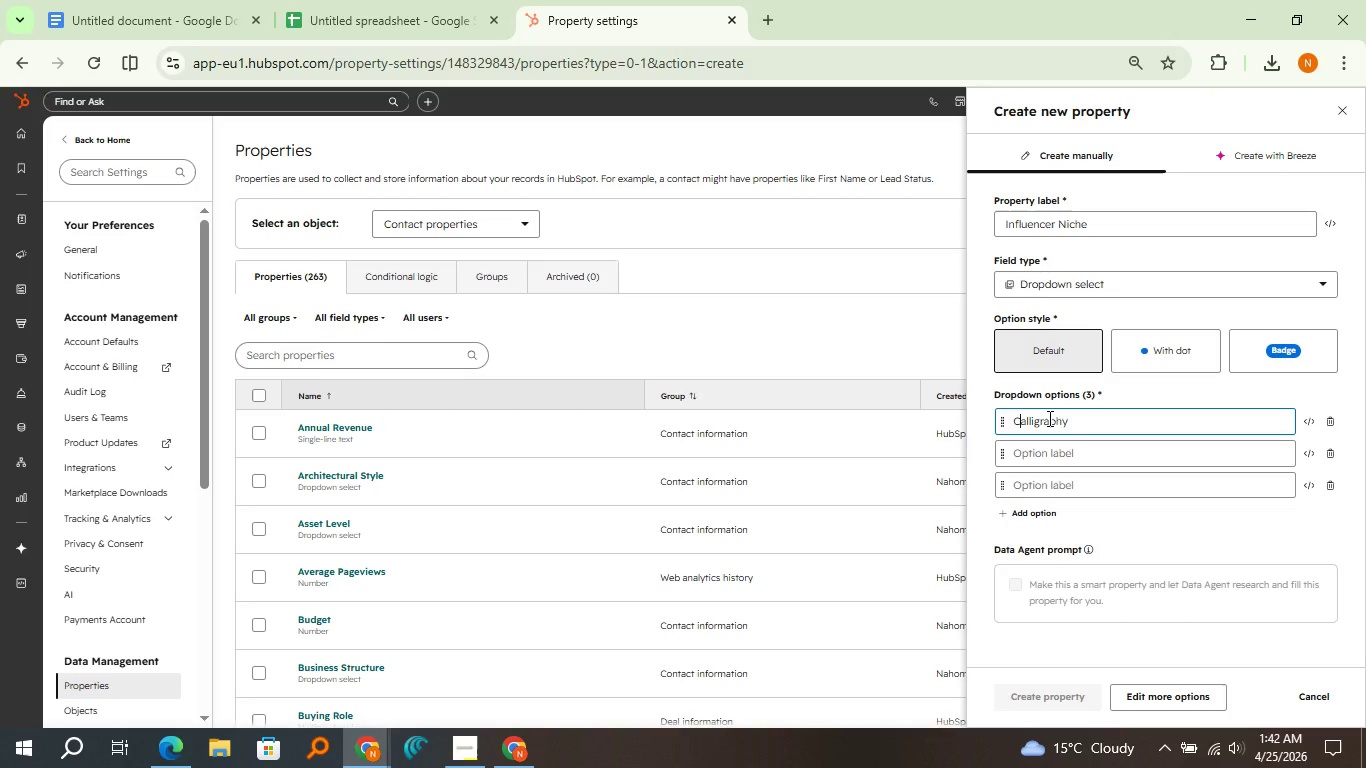 
type(calligraphy)
 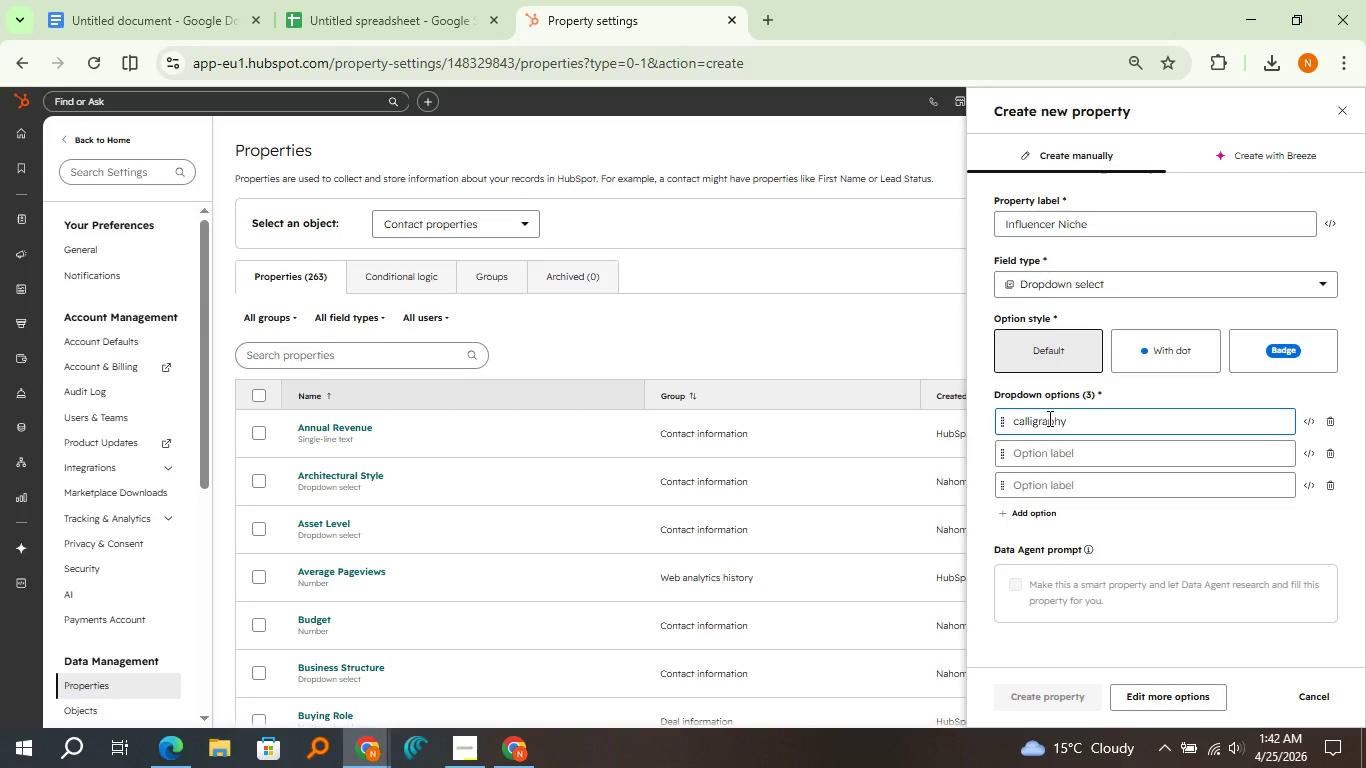 
key(ArrowLeft)
 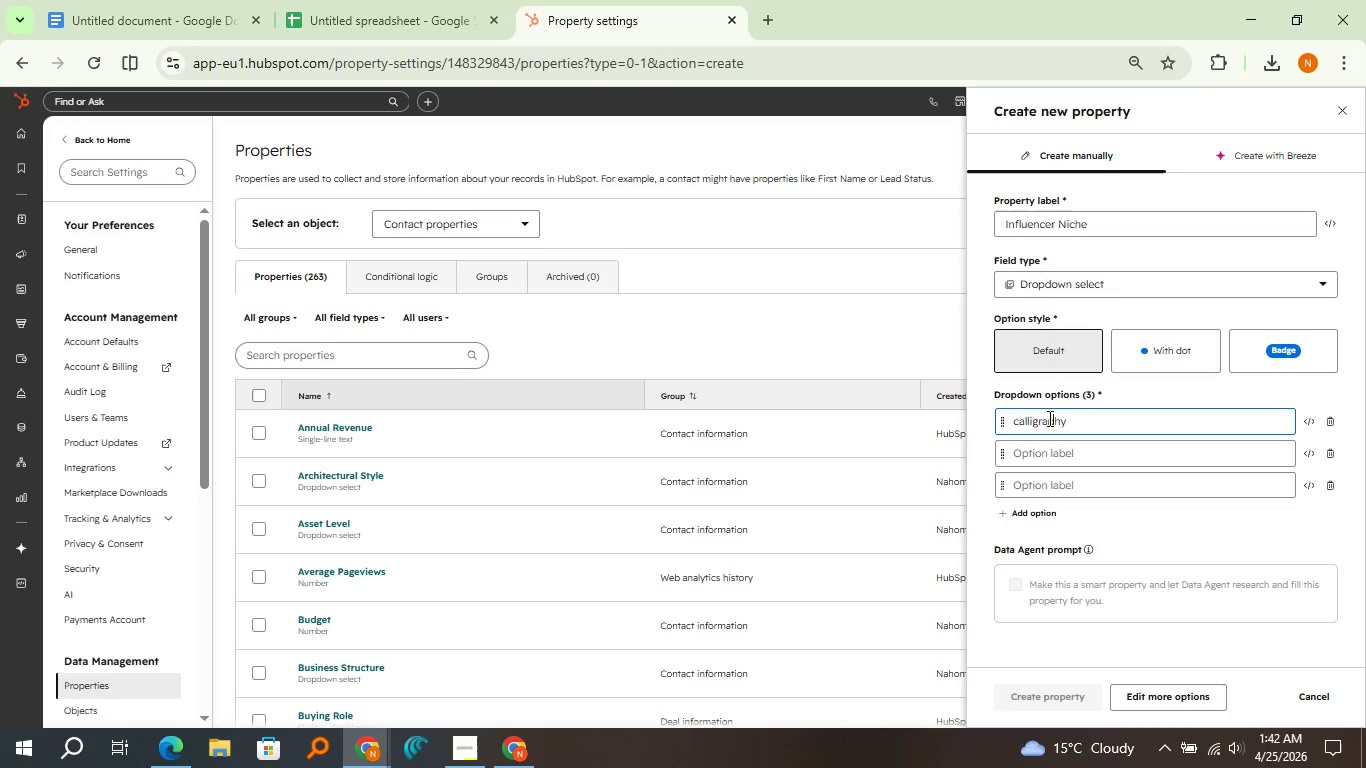 
key(ArrowLeft)
 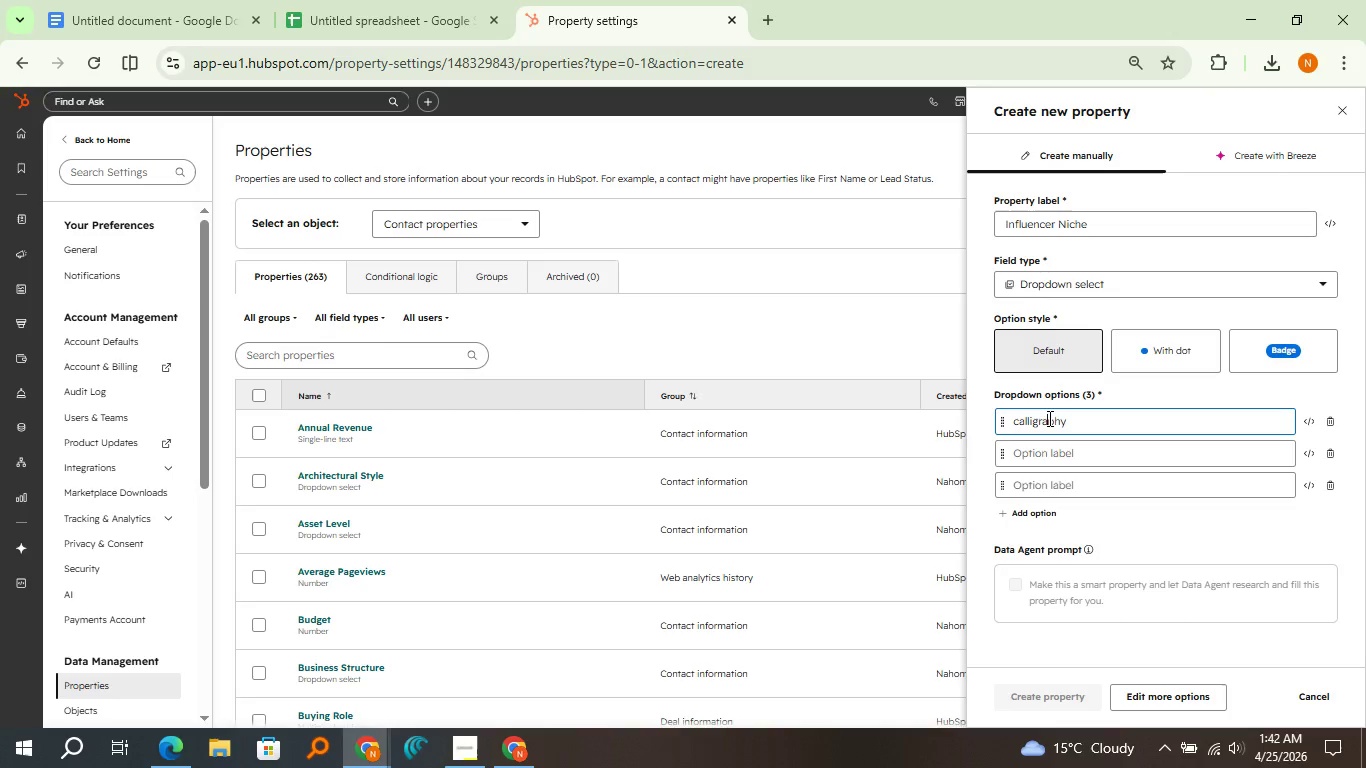 
key(ArrowLeft)
 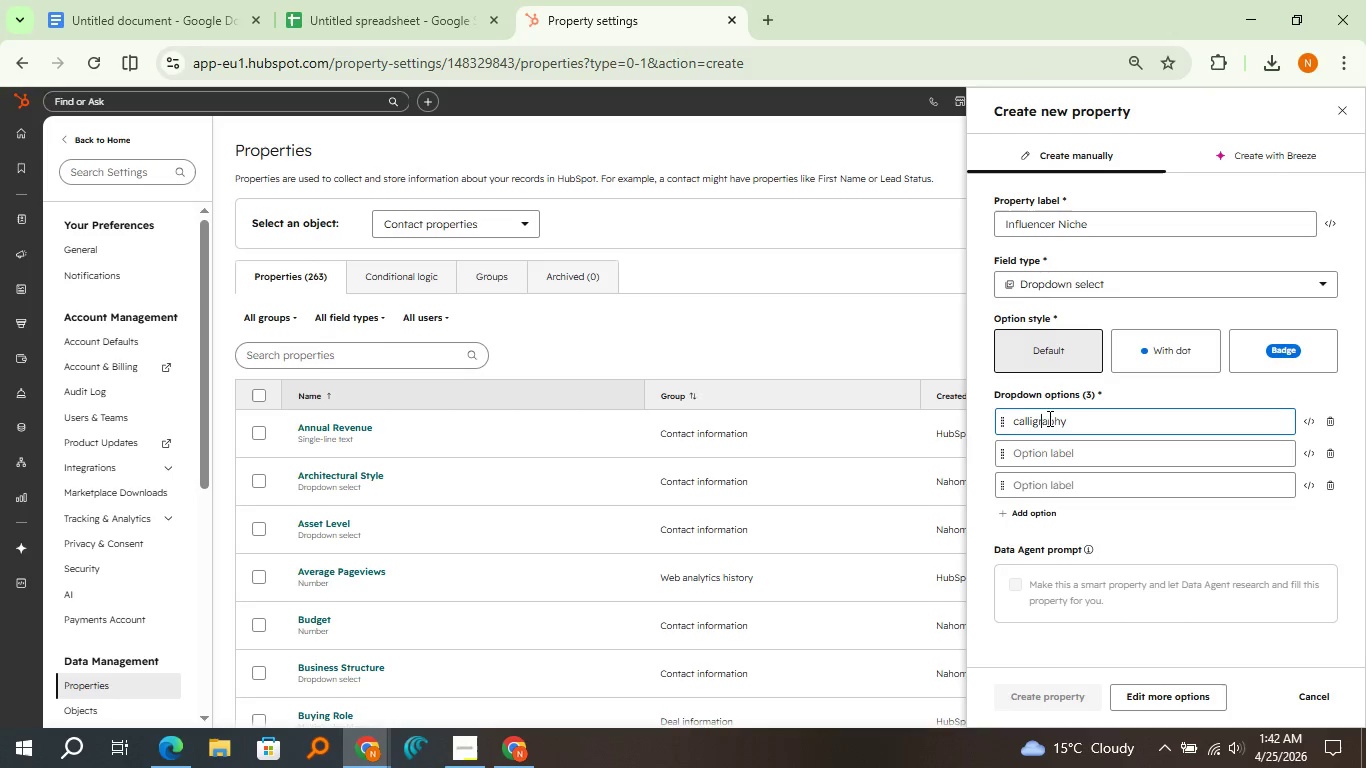 
key(ArrowLeft)
 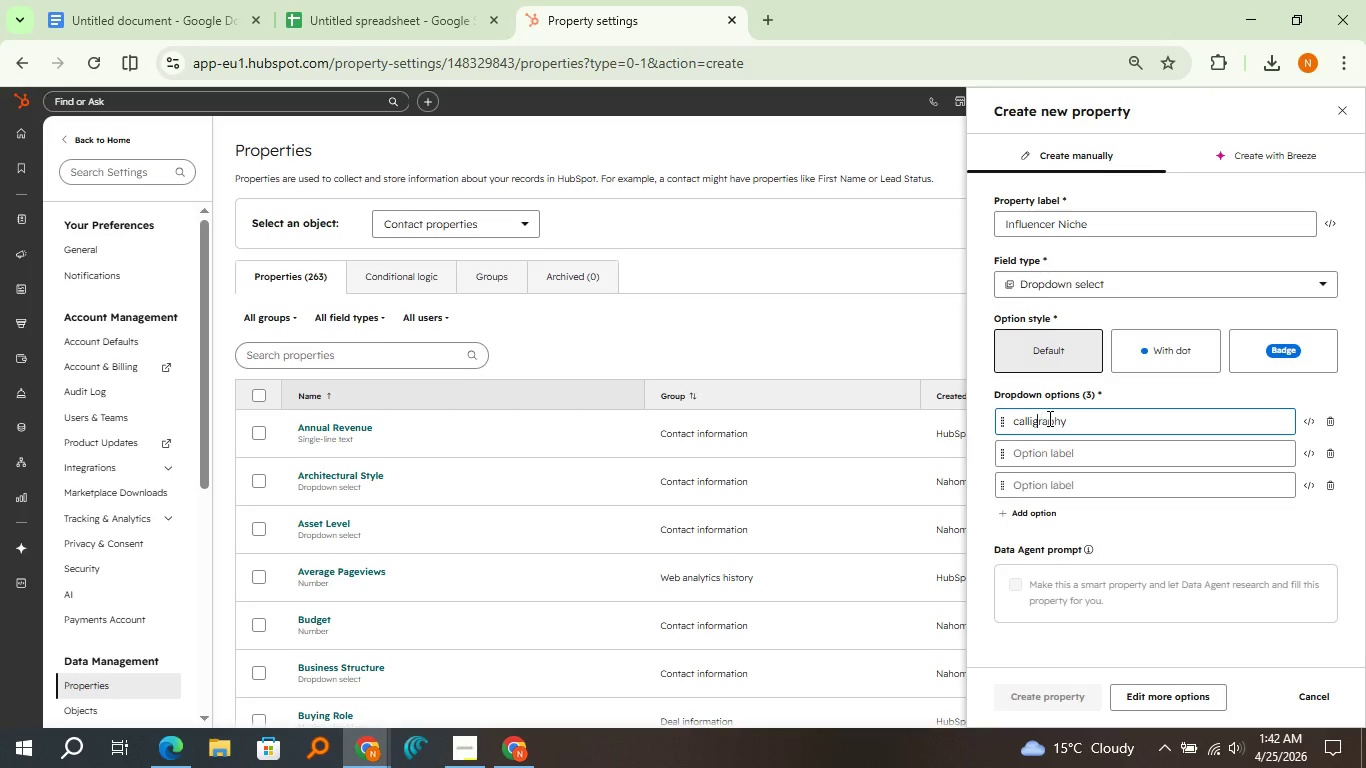 
key(ArrowLeft)
 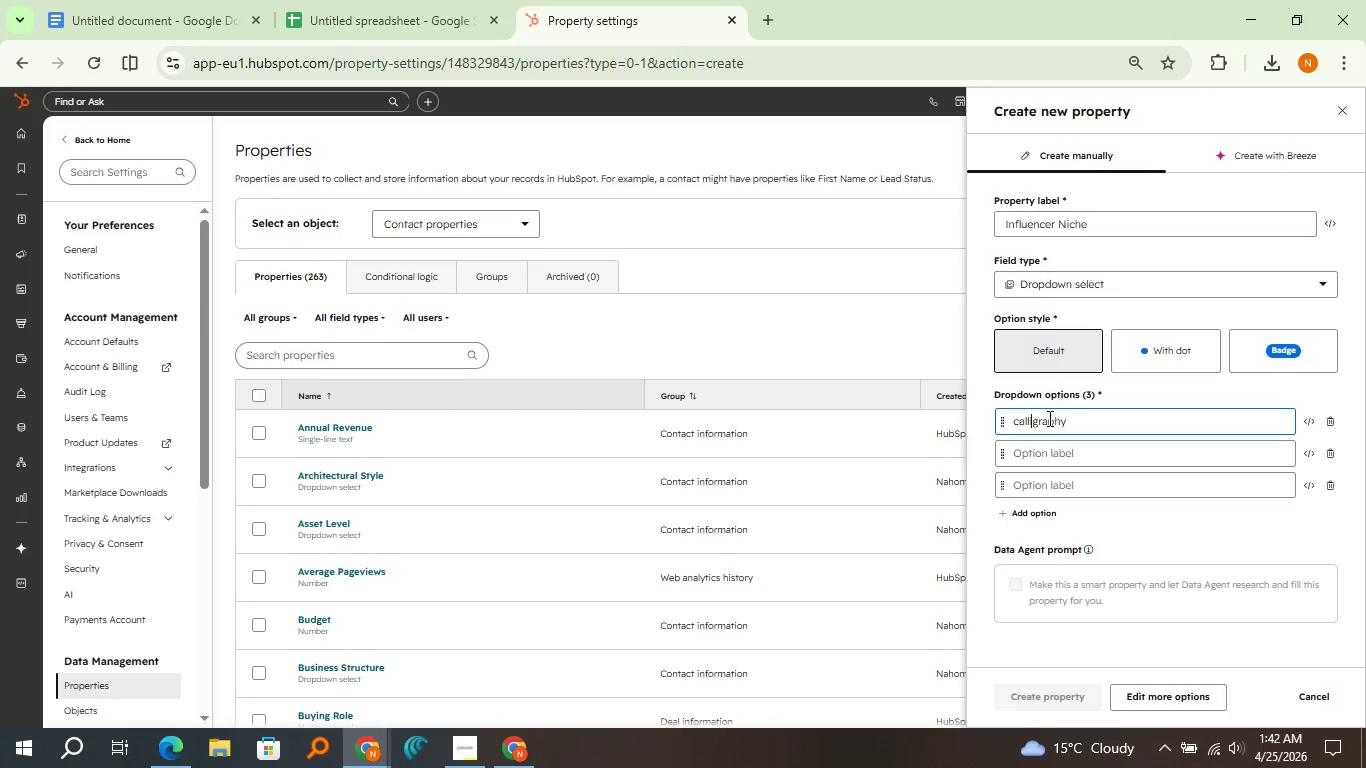 
key(ArrowLeft)
 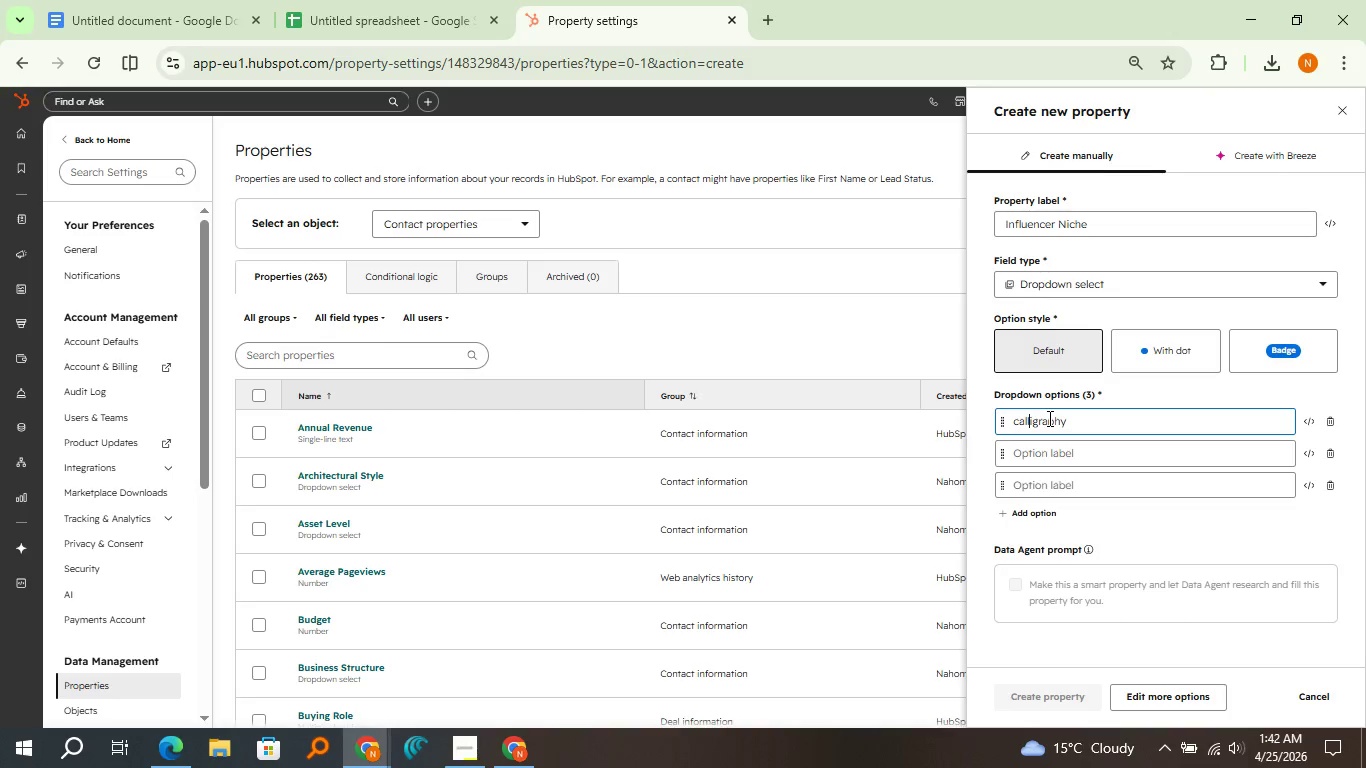 
key(ArrowLeft)
 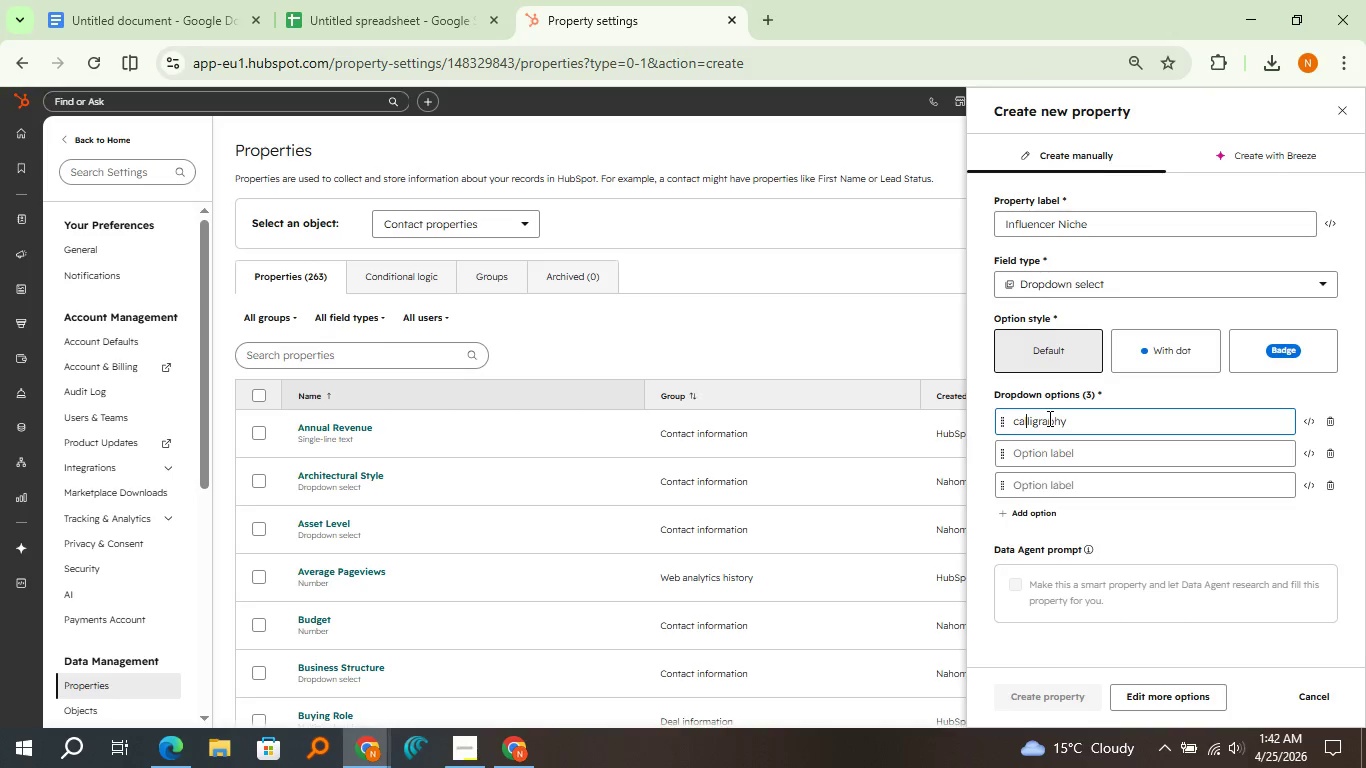 
key(ArrowLeft)
 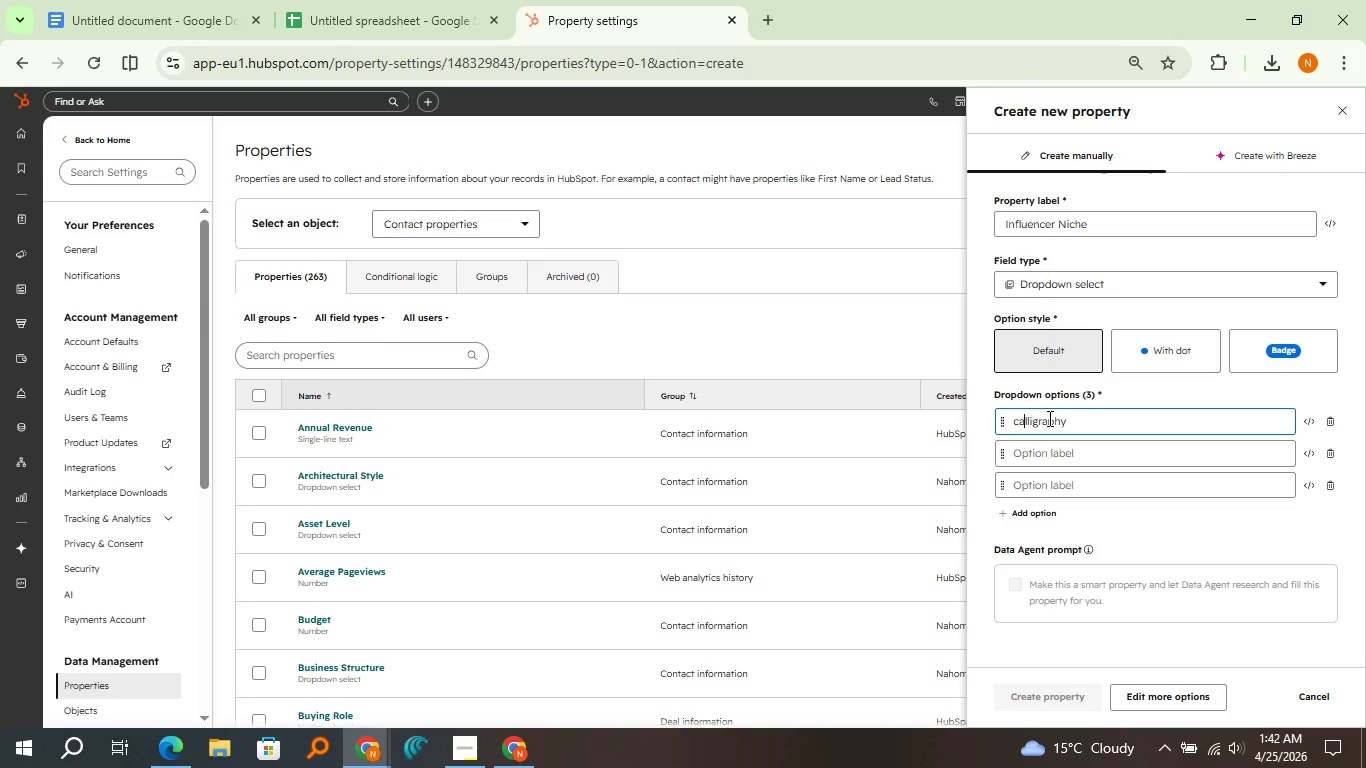 
key(ArrowLeft)
 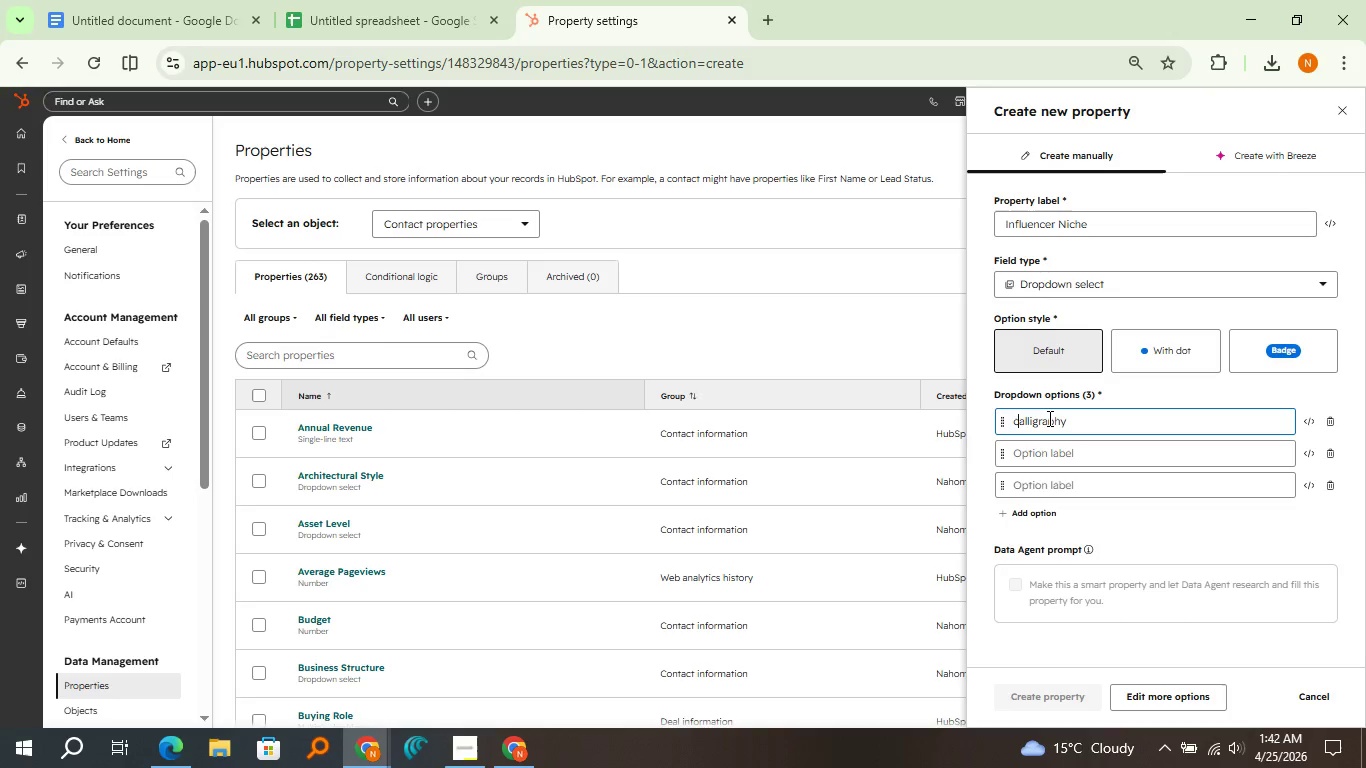 
key(ArrowLeft)
 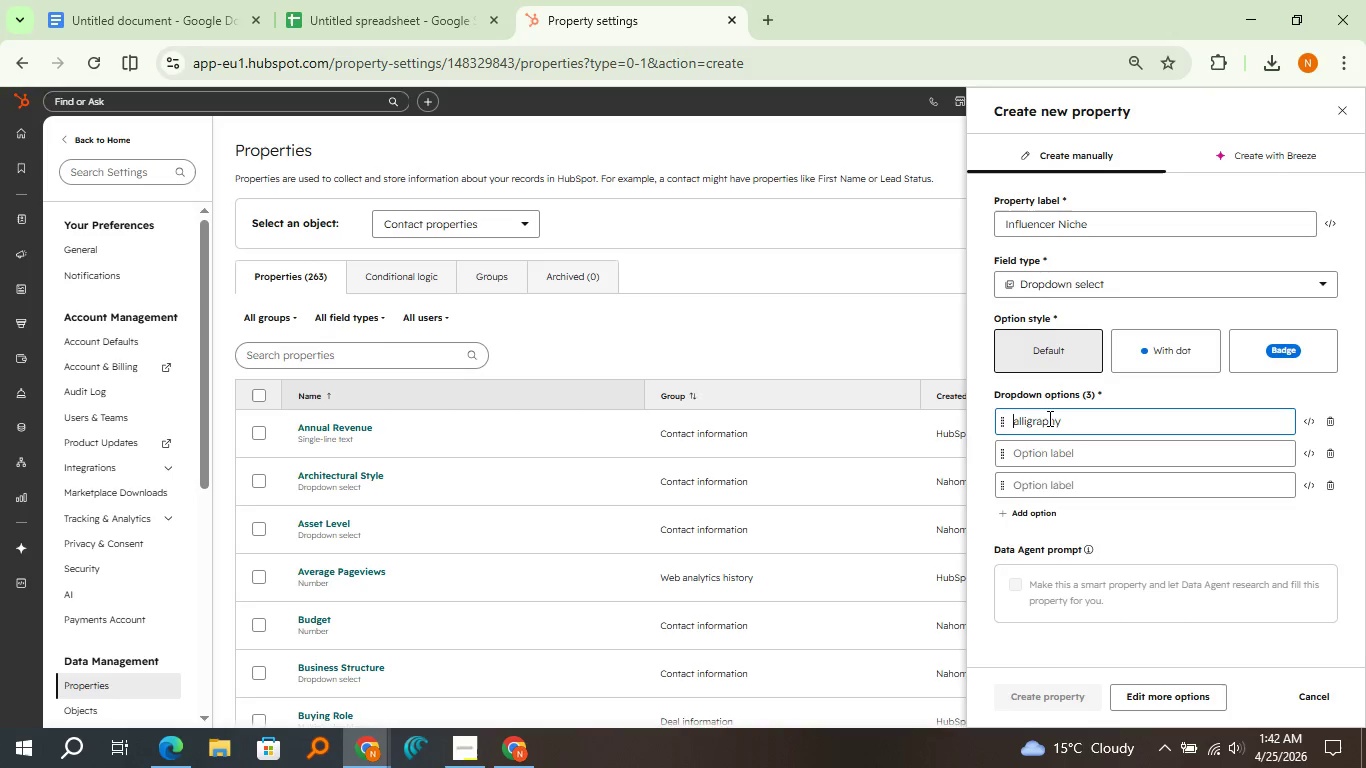 
key(Backspace)
 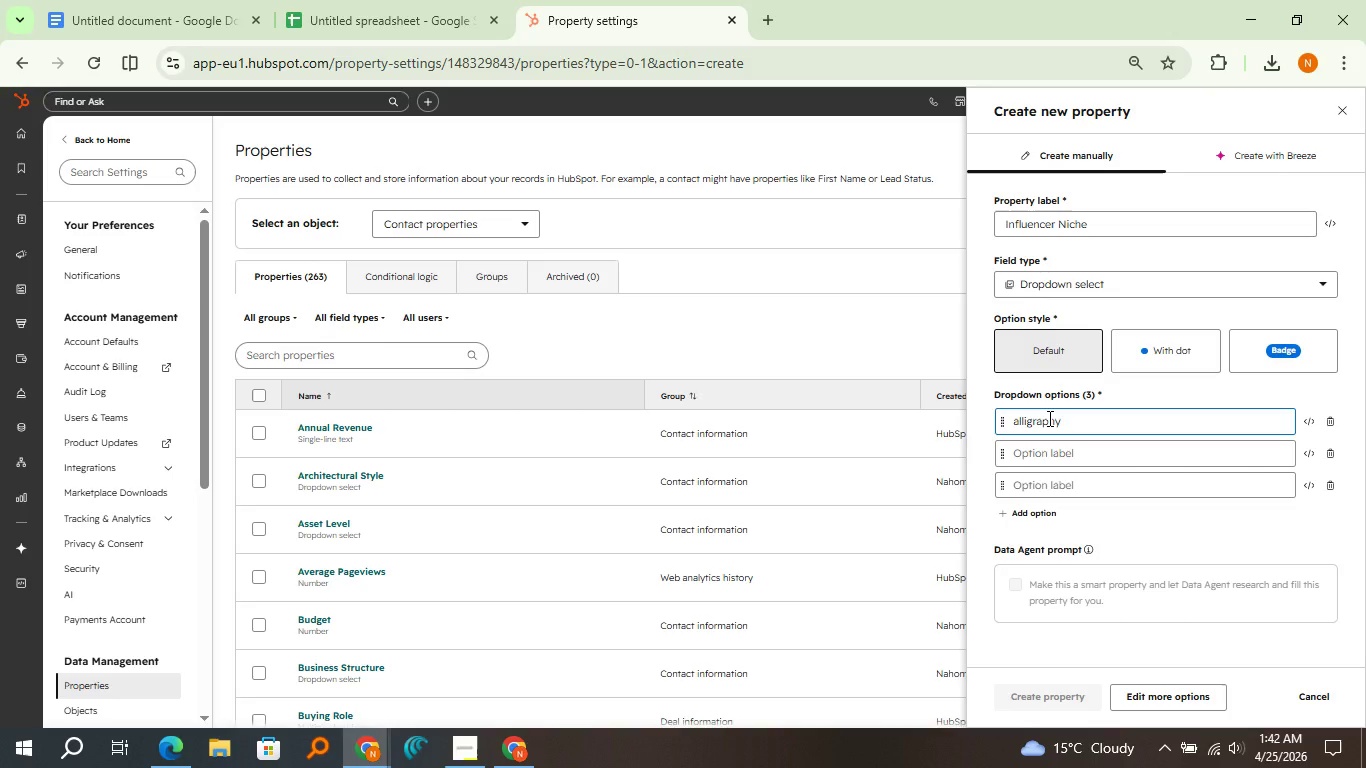 
key(Shift+C)
 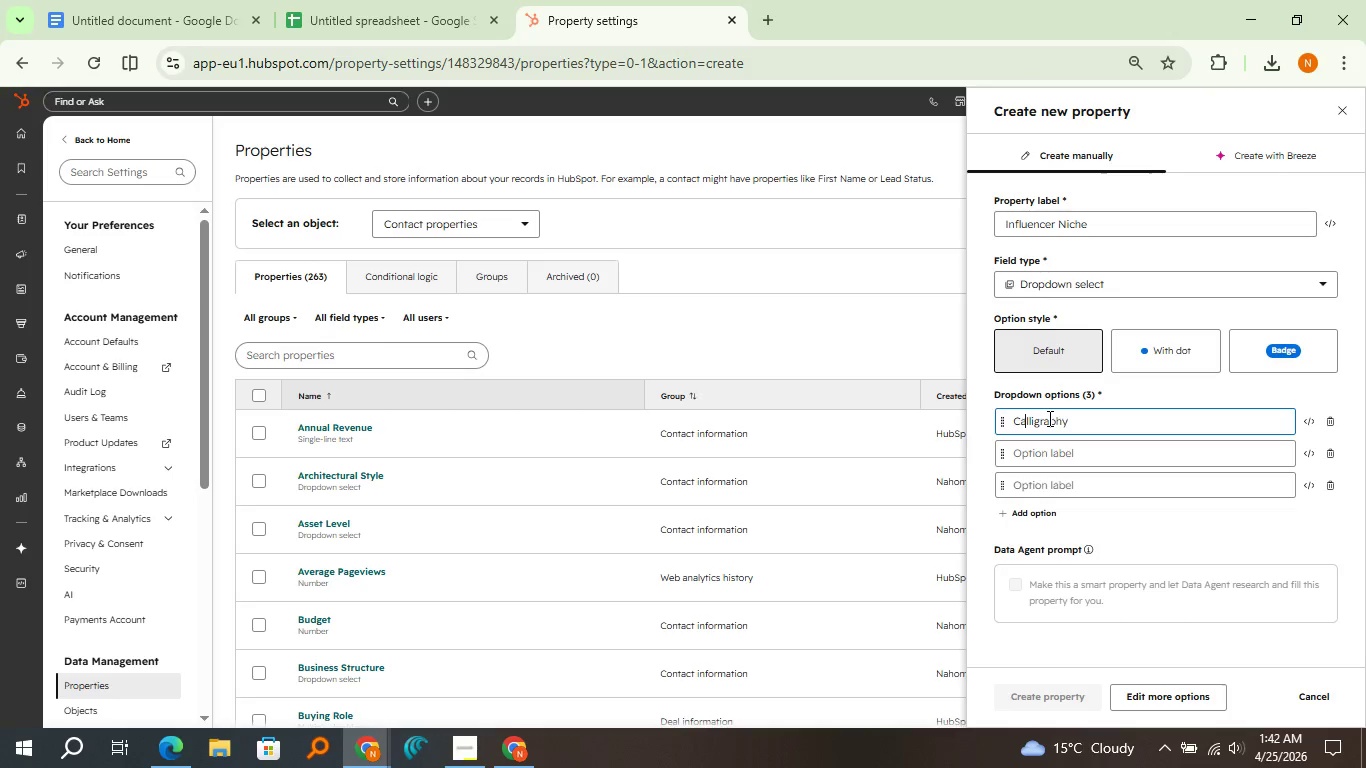 
key(ArrowRight)
 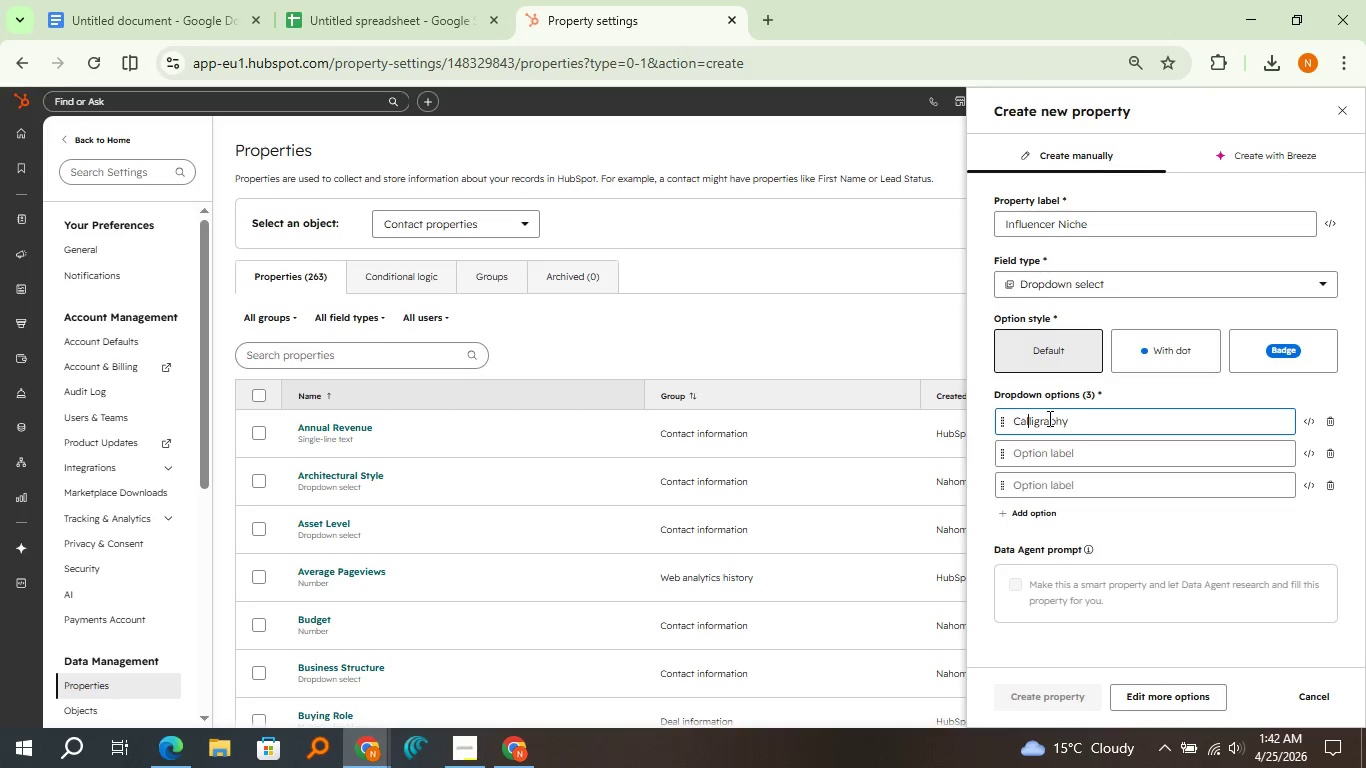 
hold_key(key=ArrowRight, duration=0.77)
 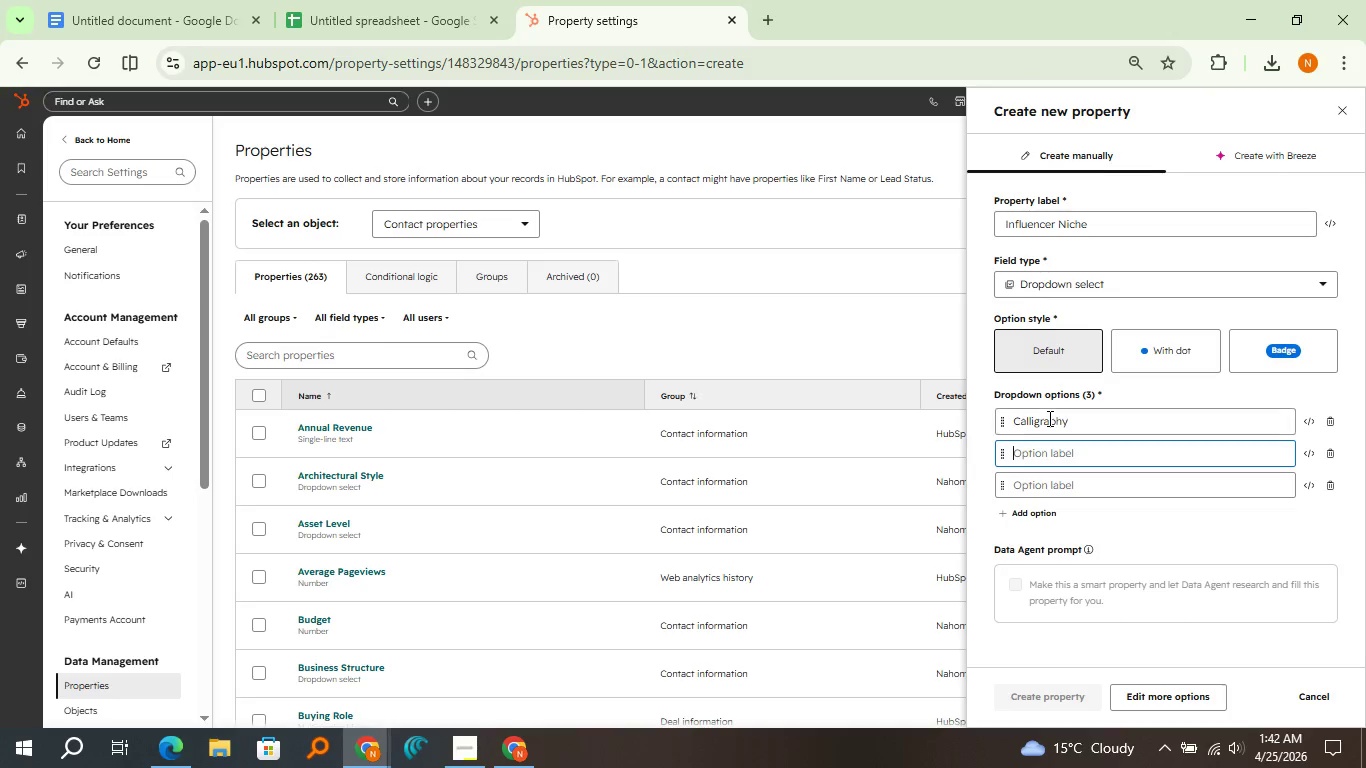 
key(ArrowDown)
 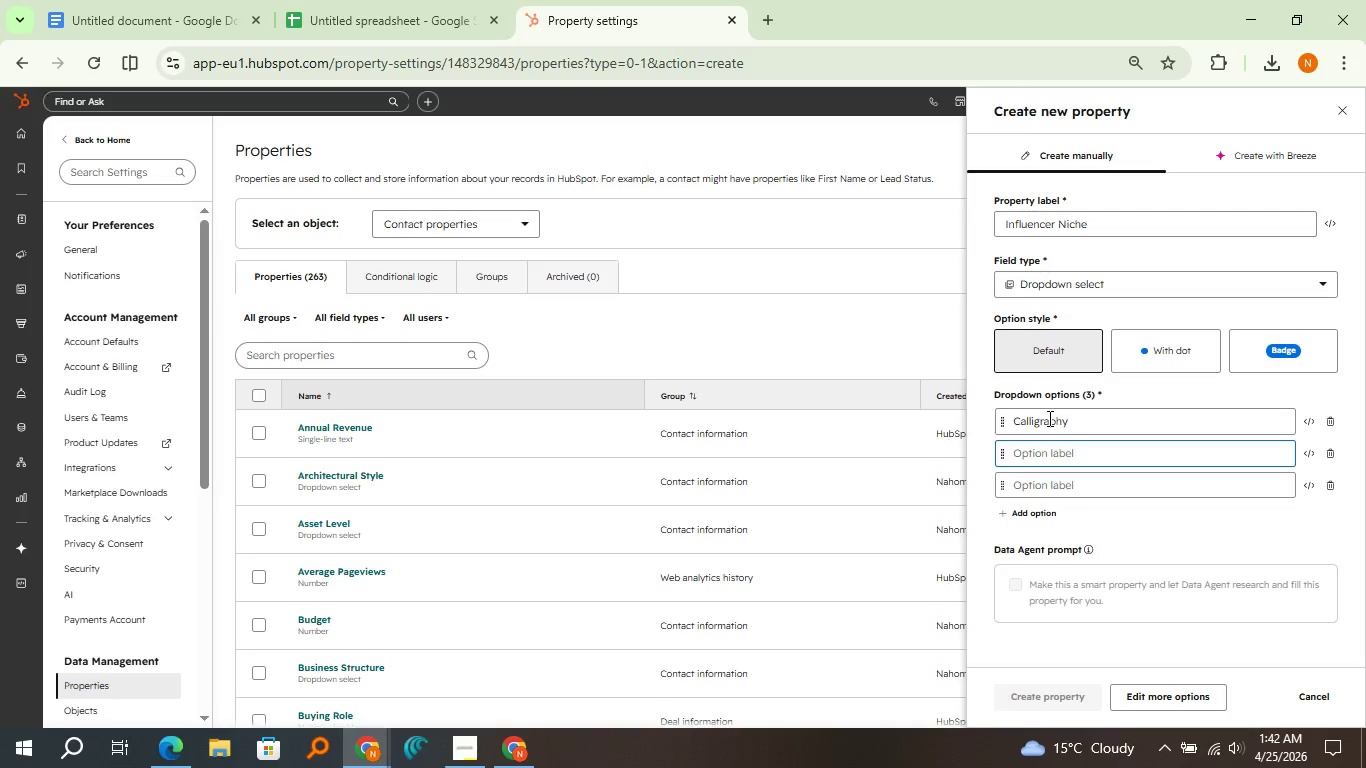 
type(Planner/Journling)
key(Backspace)
key(Backspace)
key(Backspace)
key(Backspace)
key(Backspace)
type(naling)
 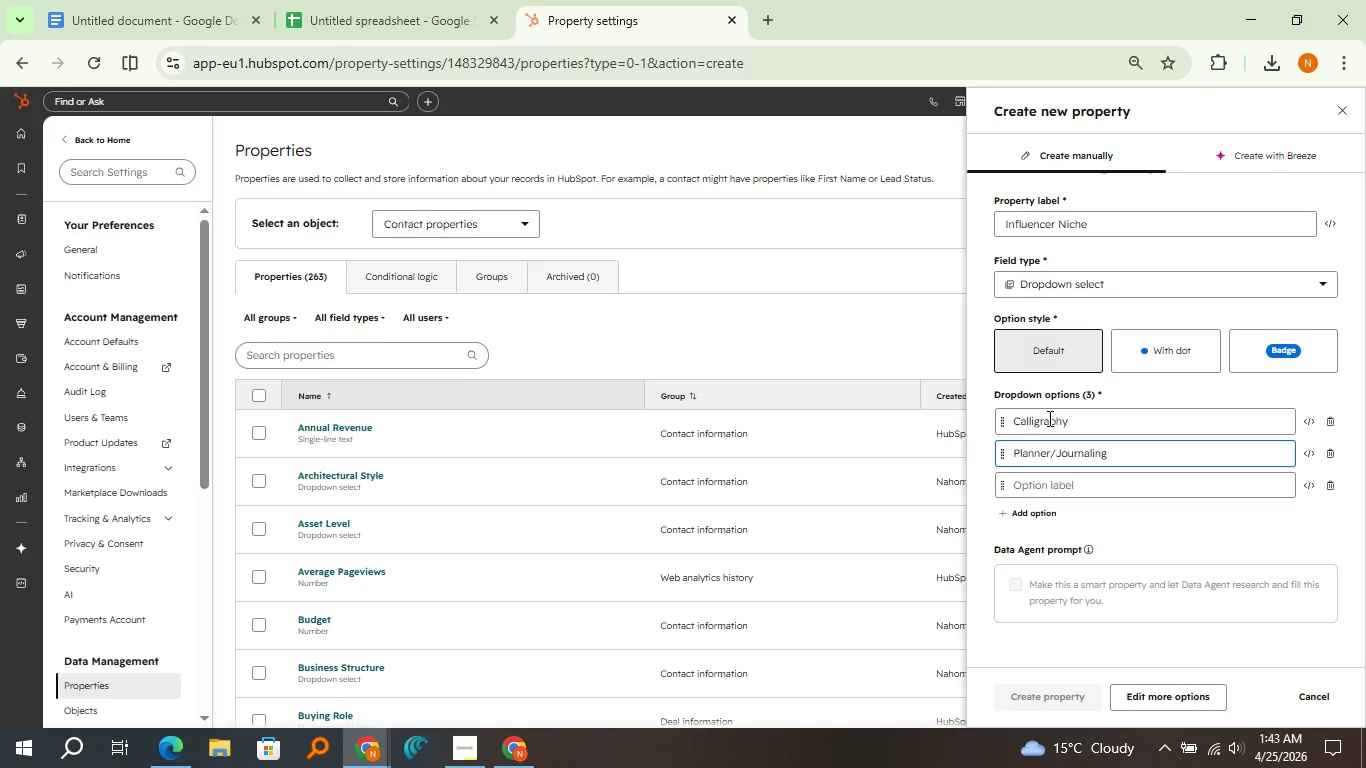 
key(ArrowDown)
 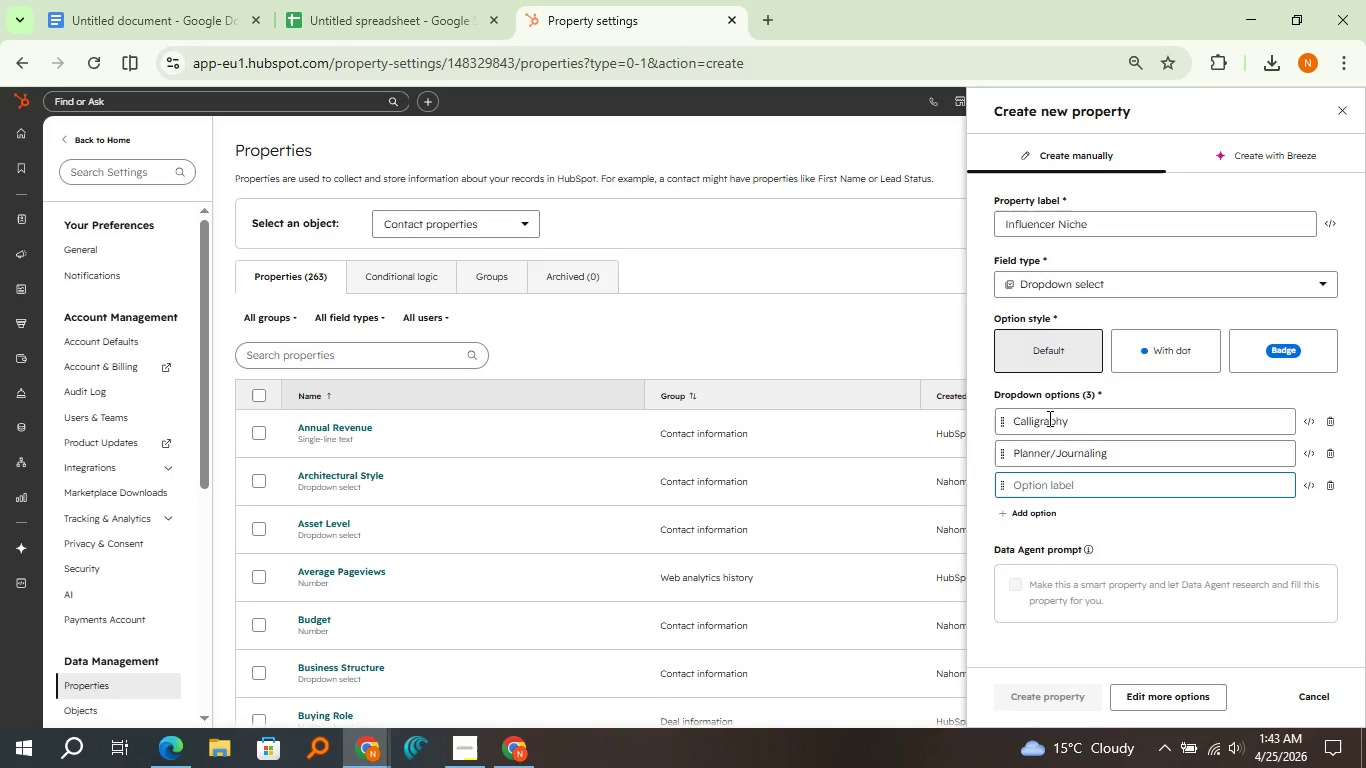 
type(Fu)
key(Backspace)
type(O)
key(Backspace)
type(ountain Pens)
 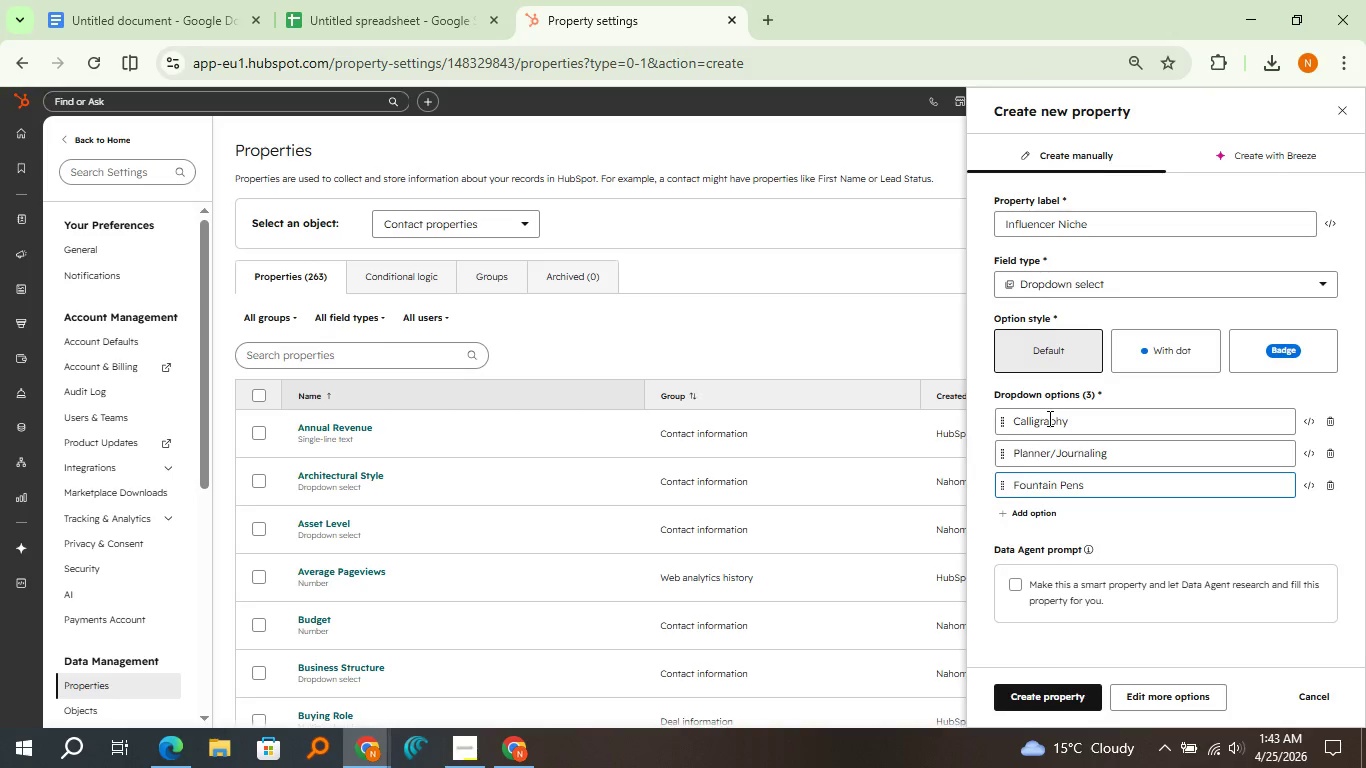 
left_click([1040, 701])
 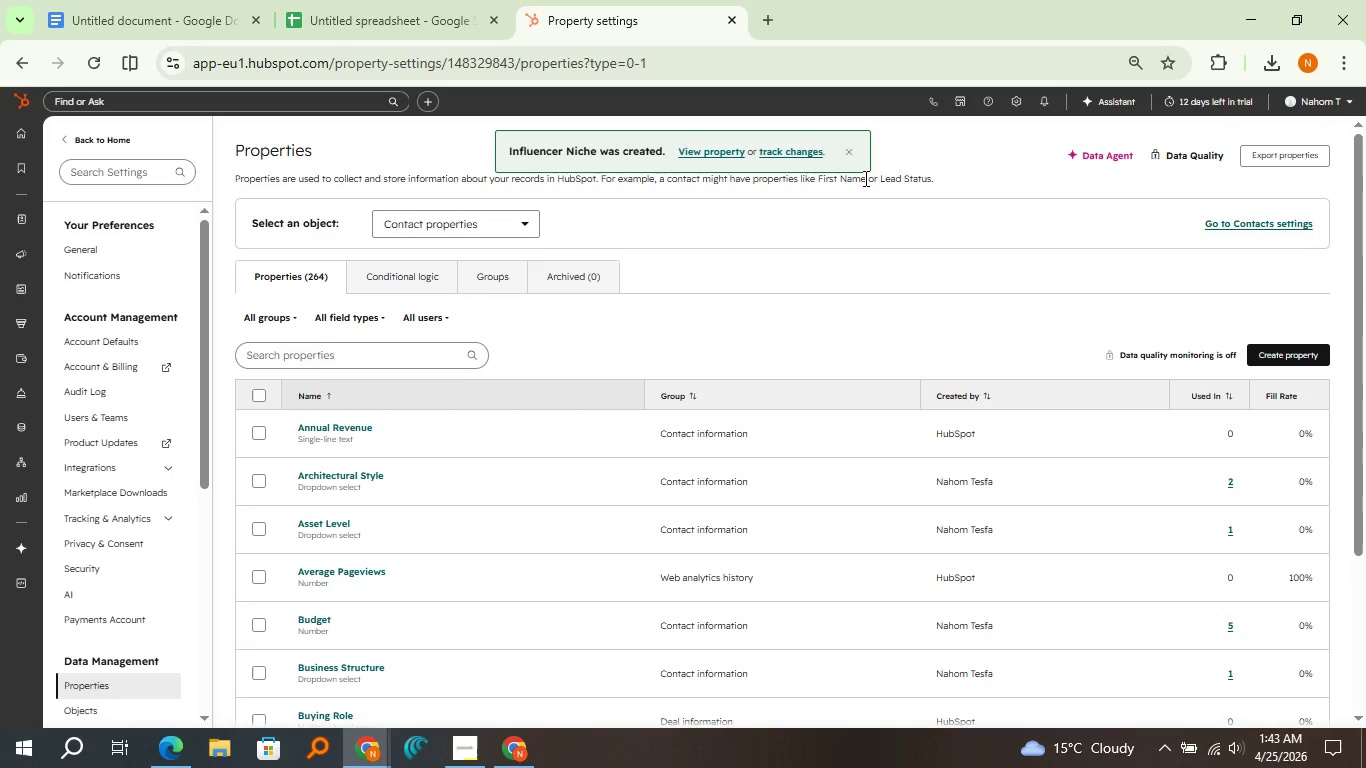 
left_click([846, 148])
 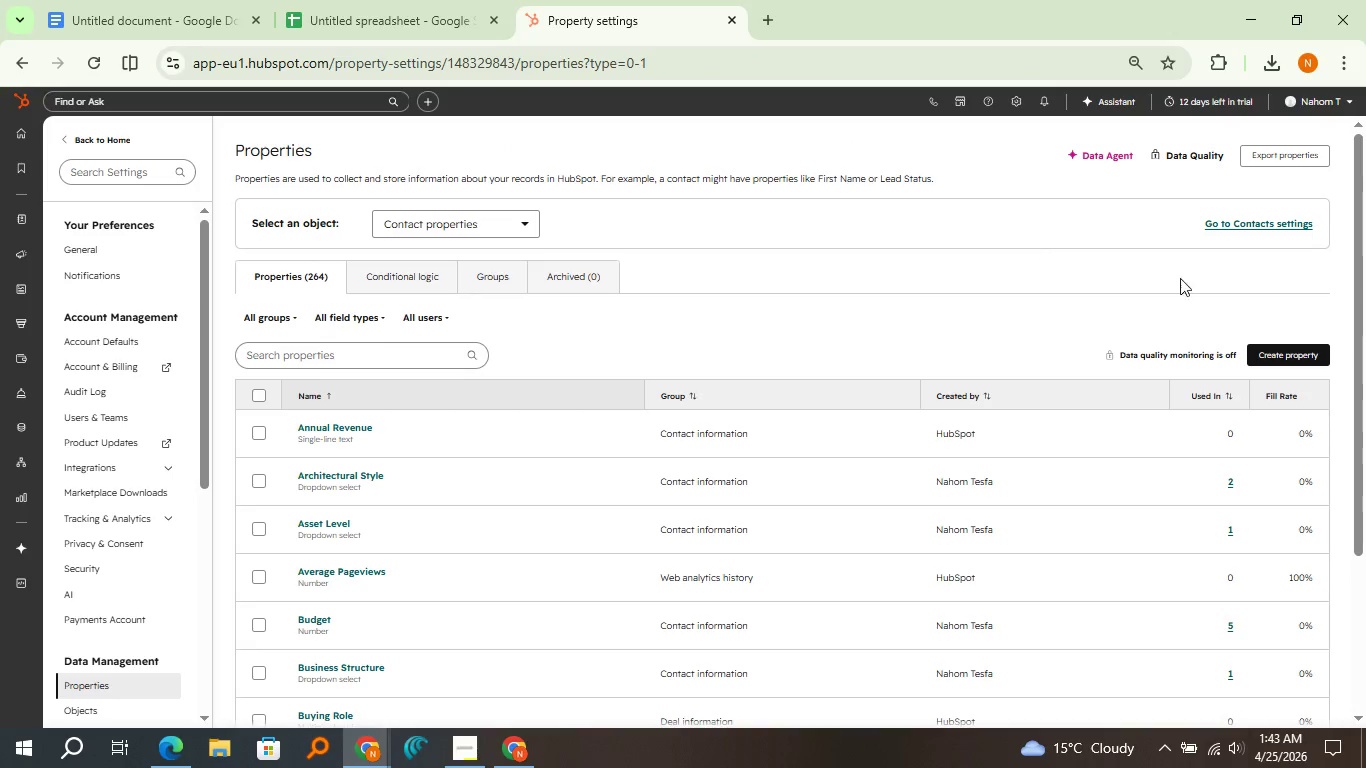 
mouse_move([1288, 349])
 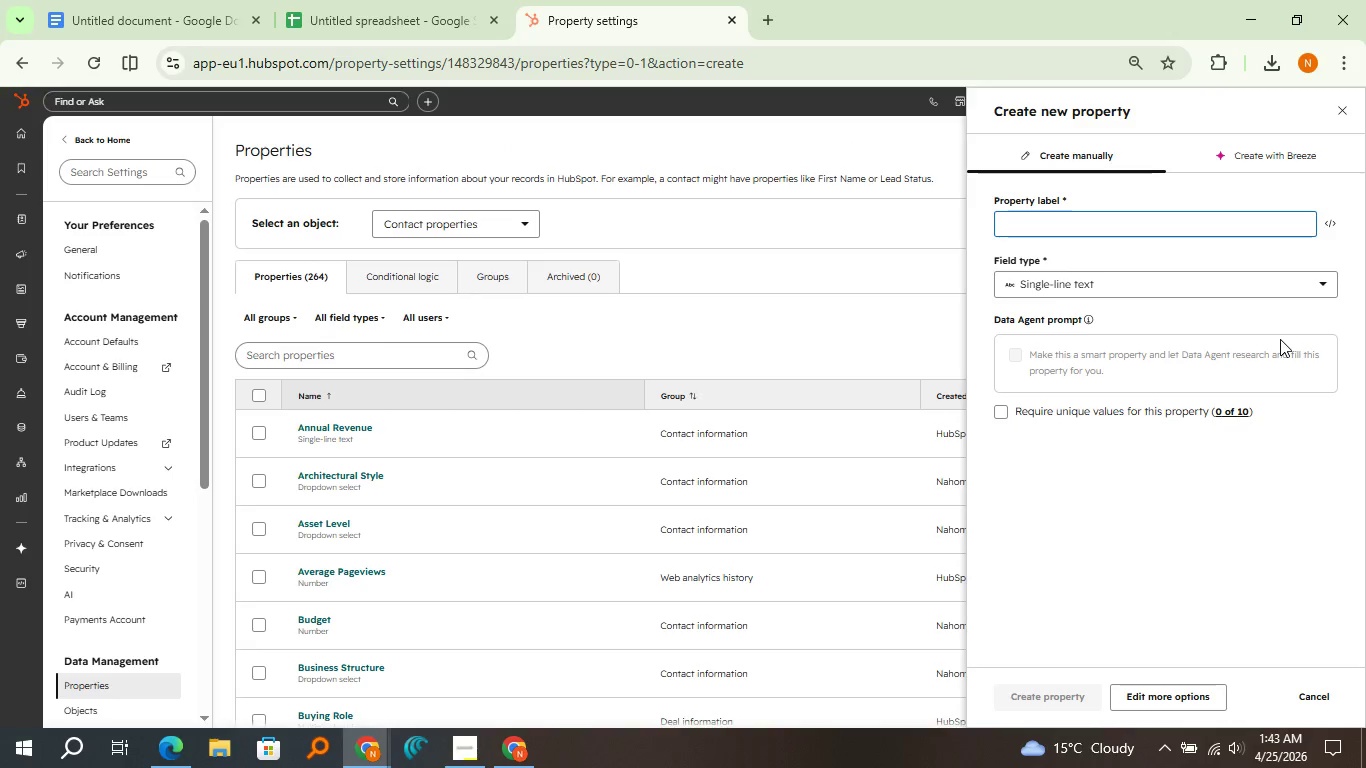 
type(Instagram handle)
 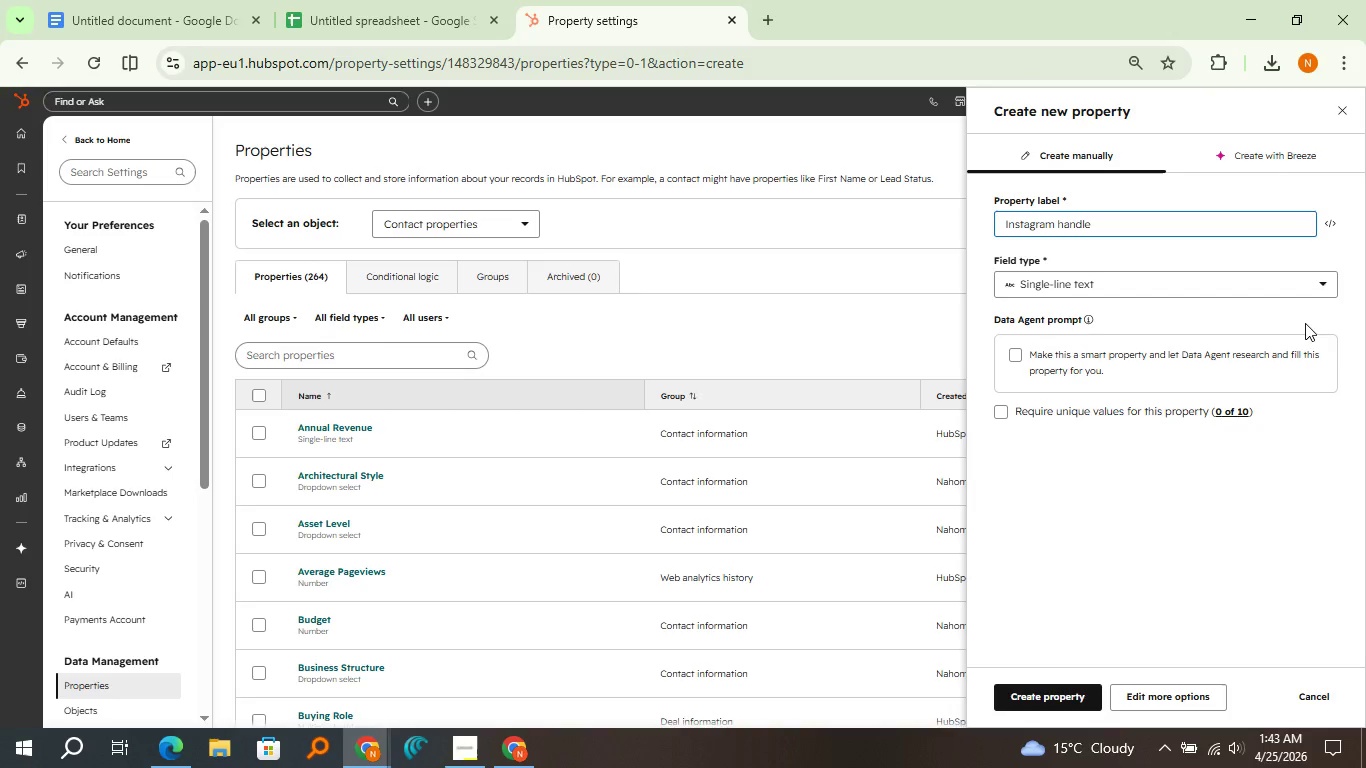 
left_click([1064, 219])
 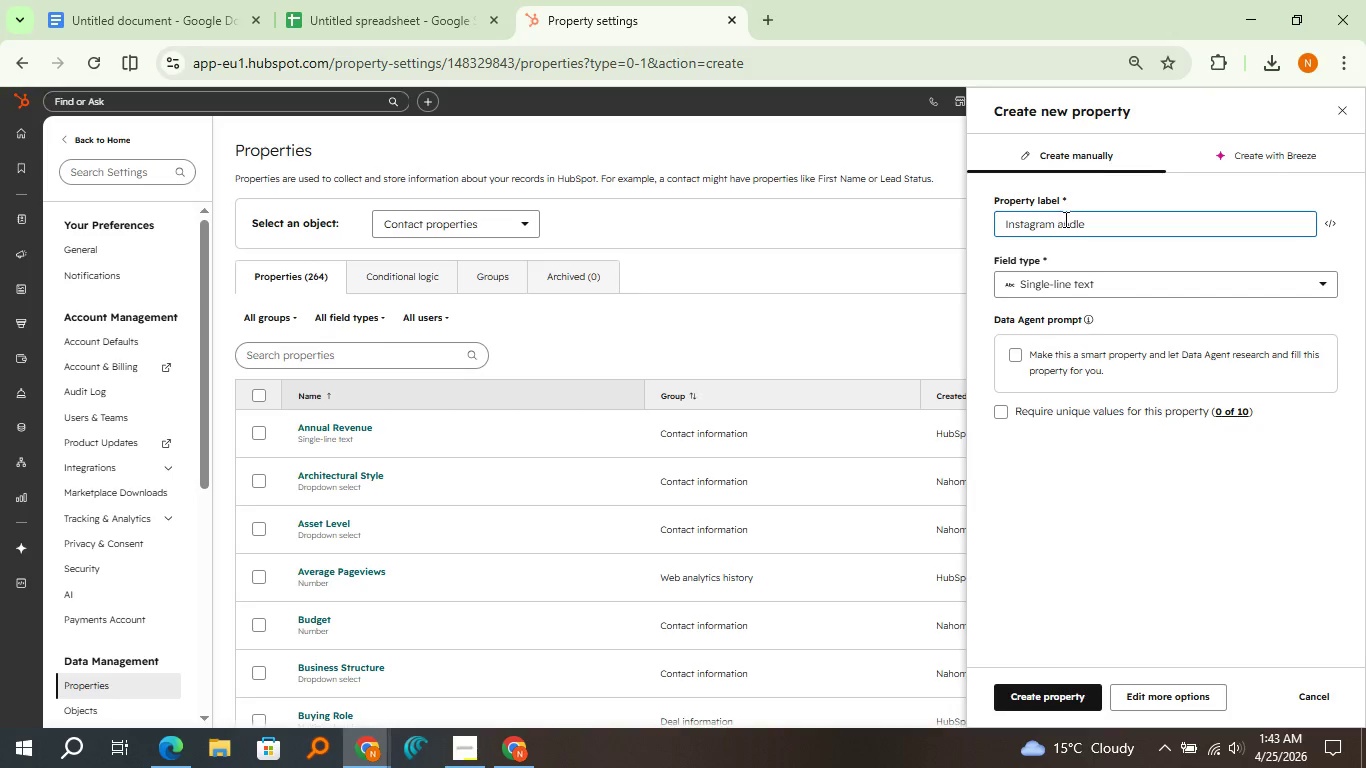 
key(Backspace)
 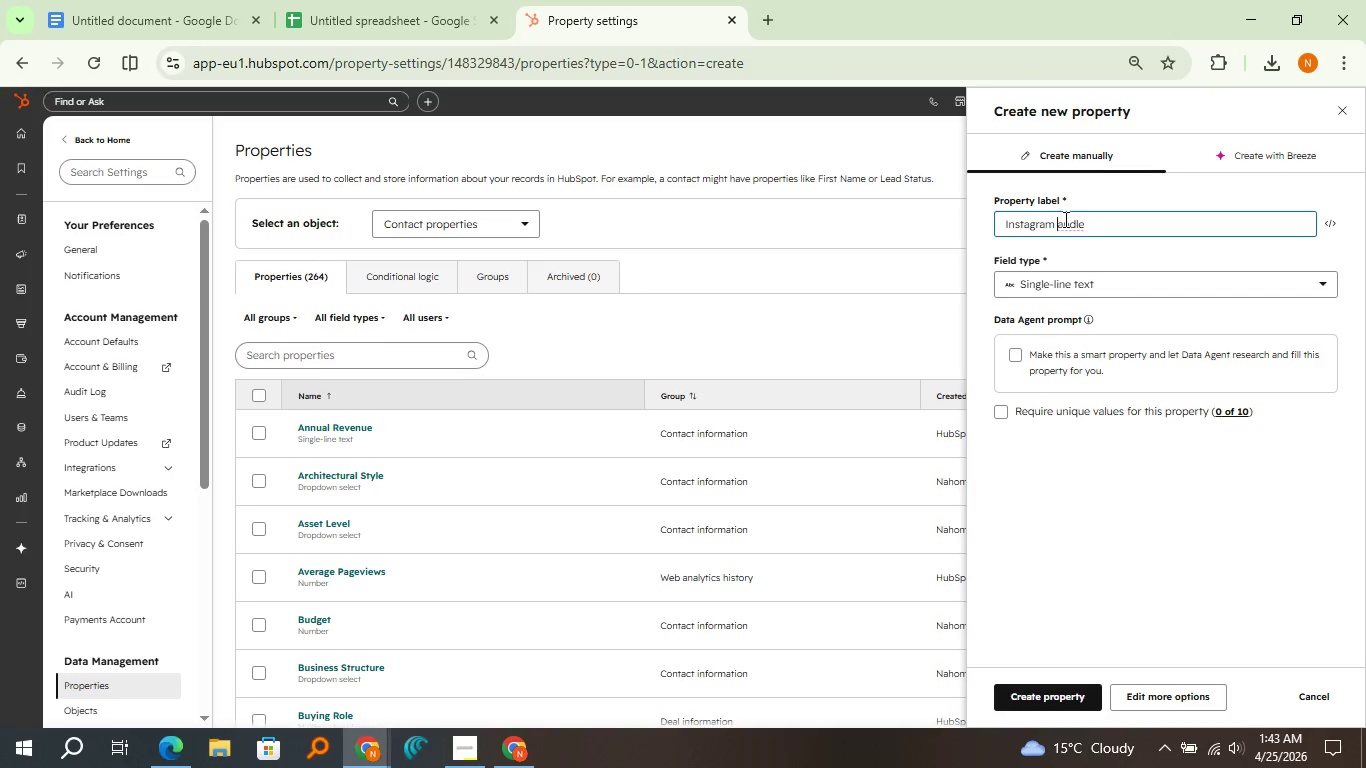 
key(Shift+H)
 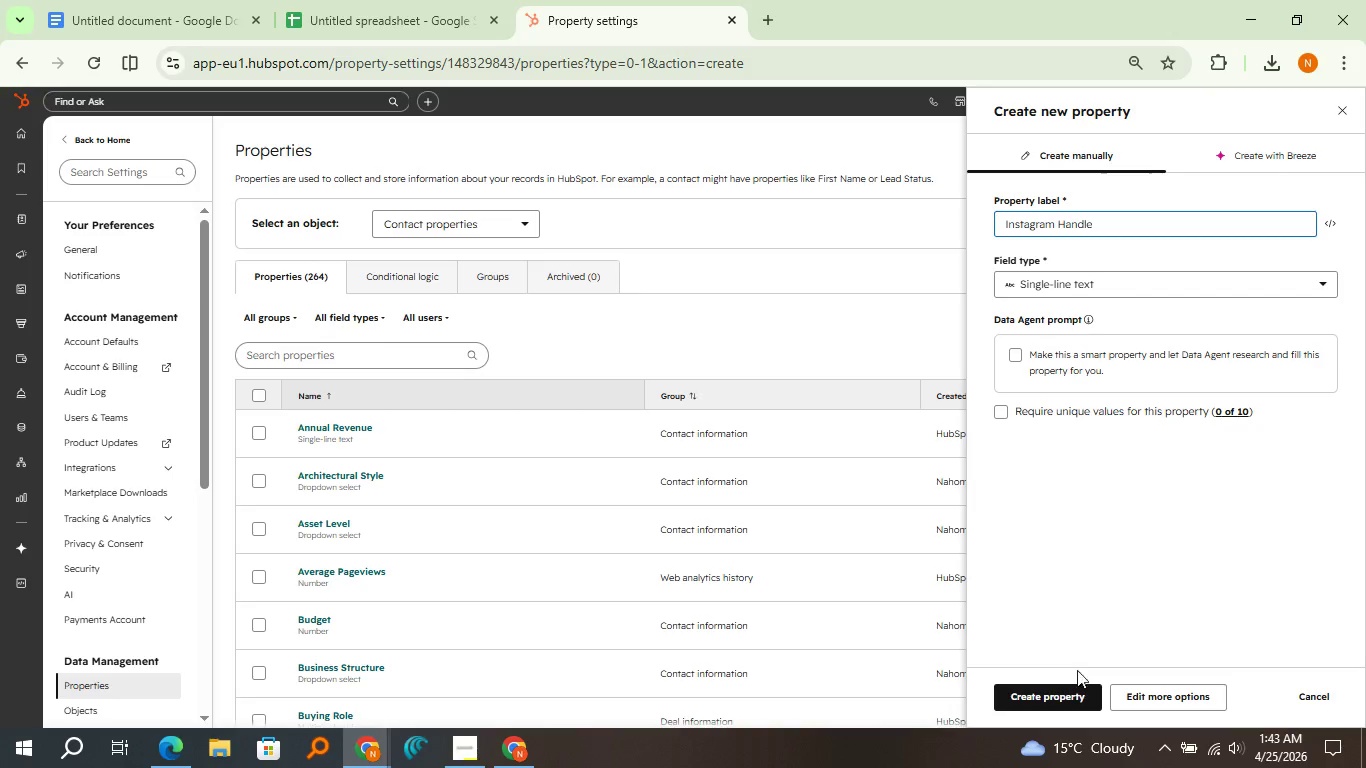 
left_click([1071, 692])
 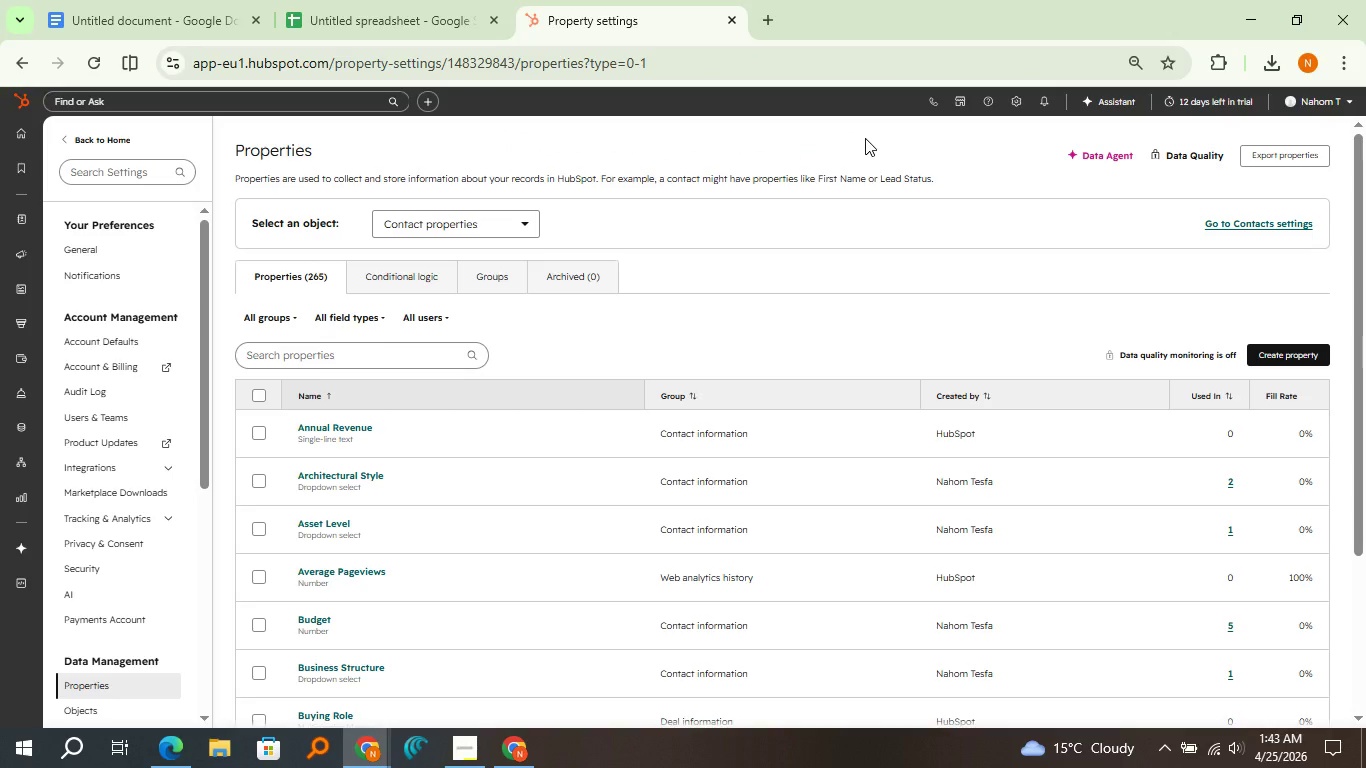 
wait(7.83)
 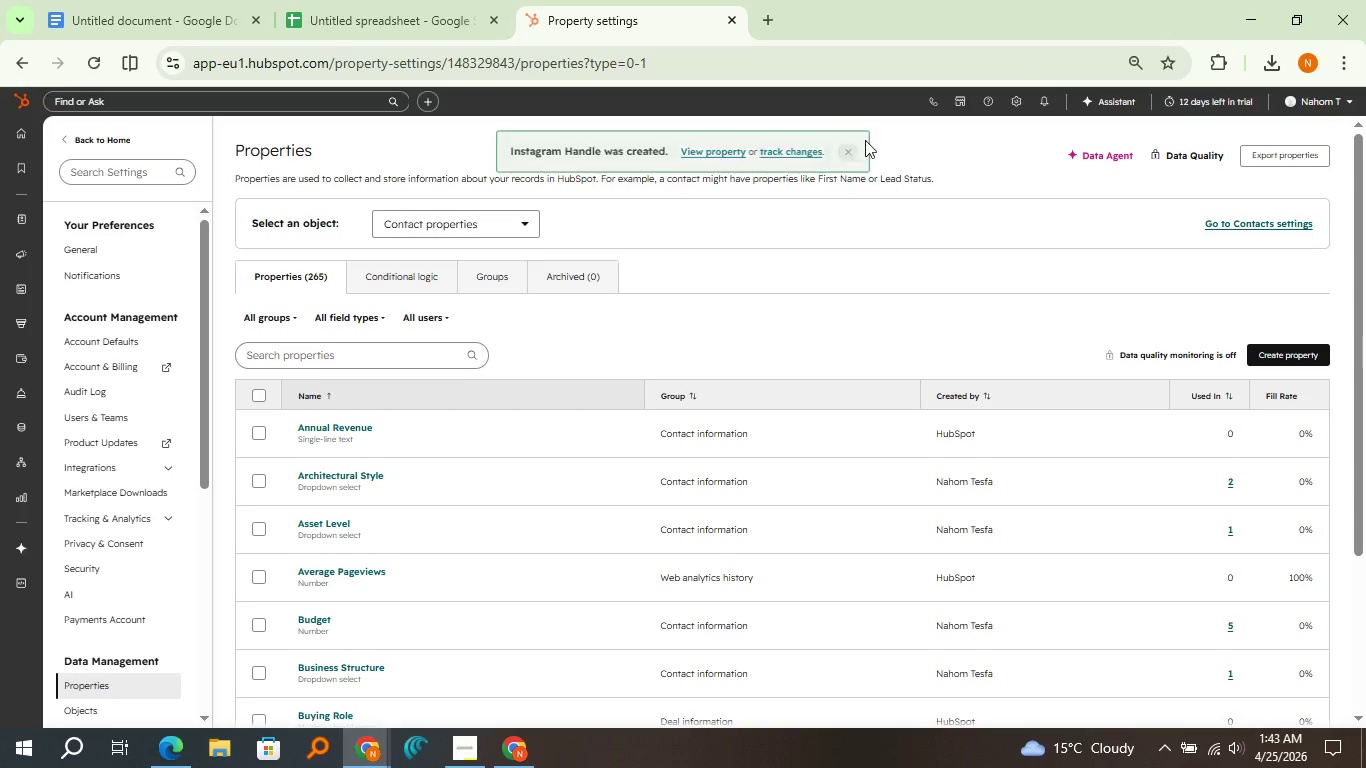 
left_click([491, 0])
 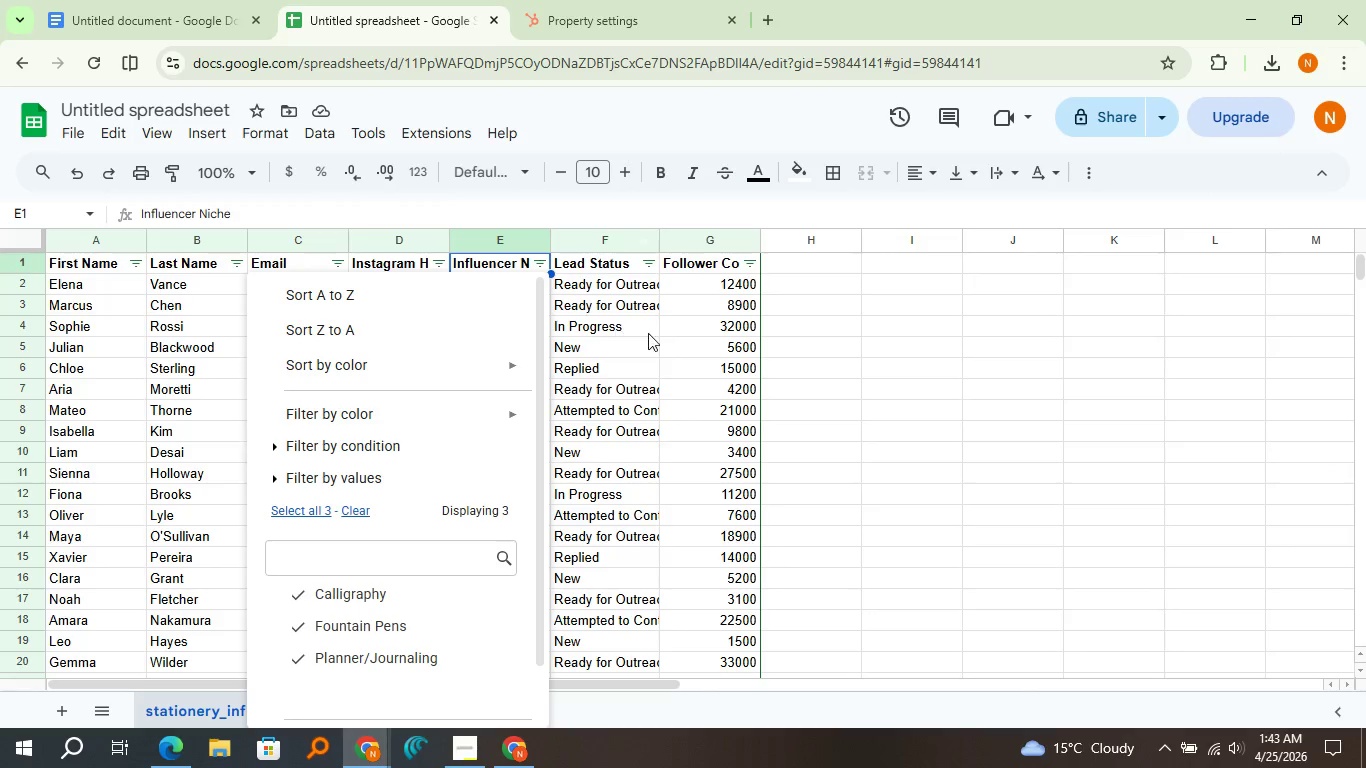 
left_click([948, 334])
 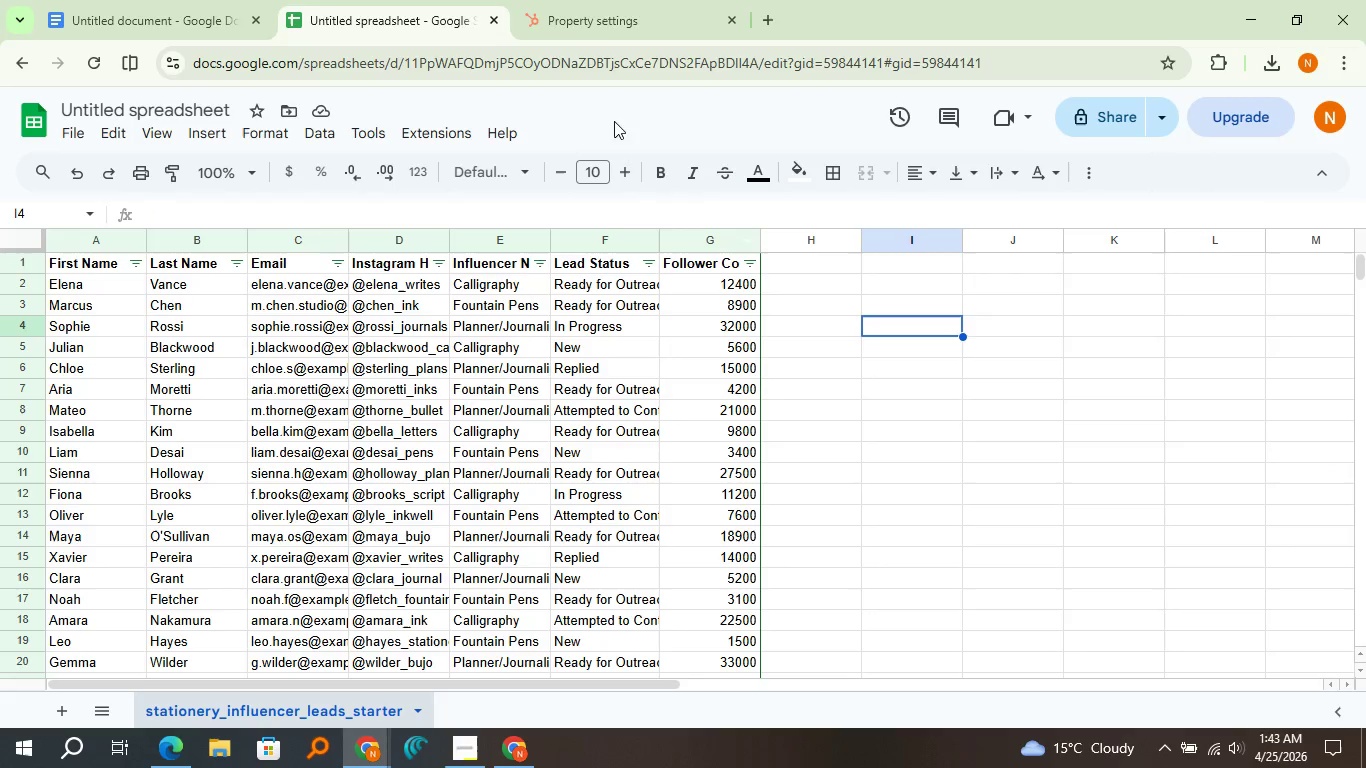 
left_click([598, 1])
 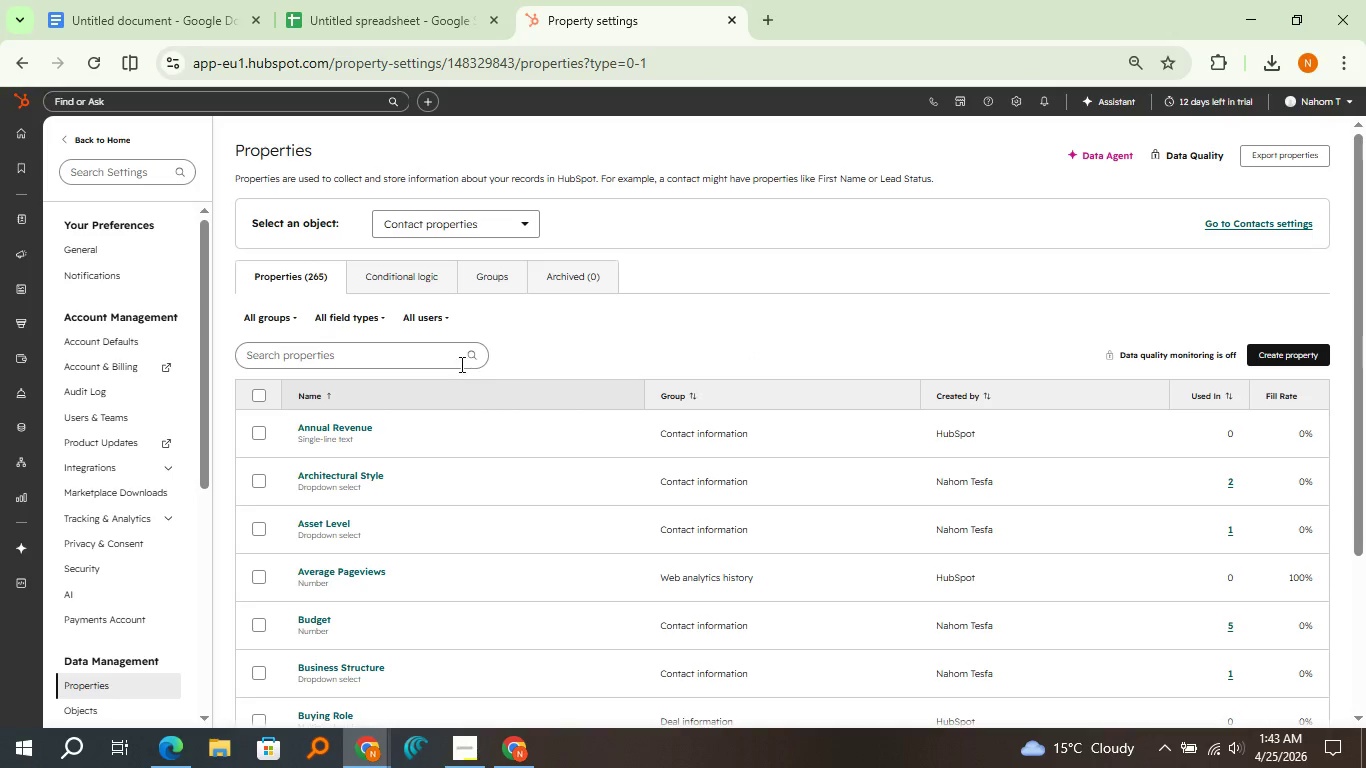 
left_click([451, 357])
 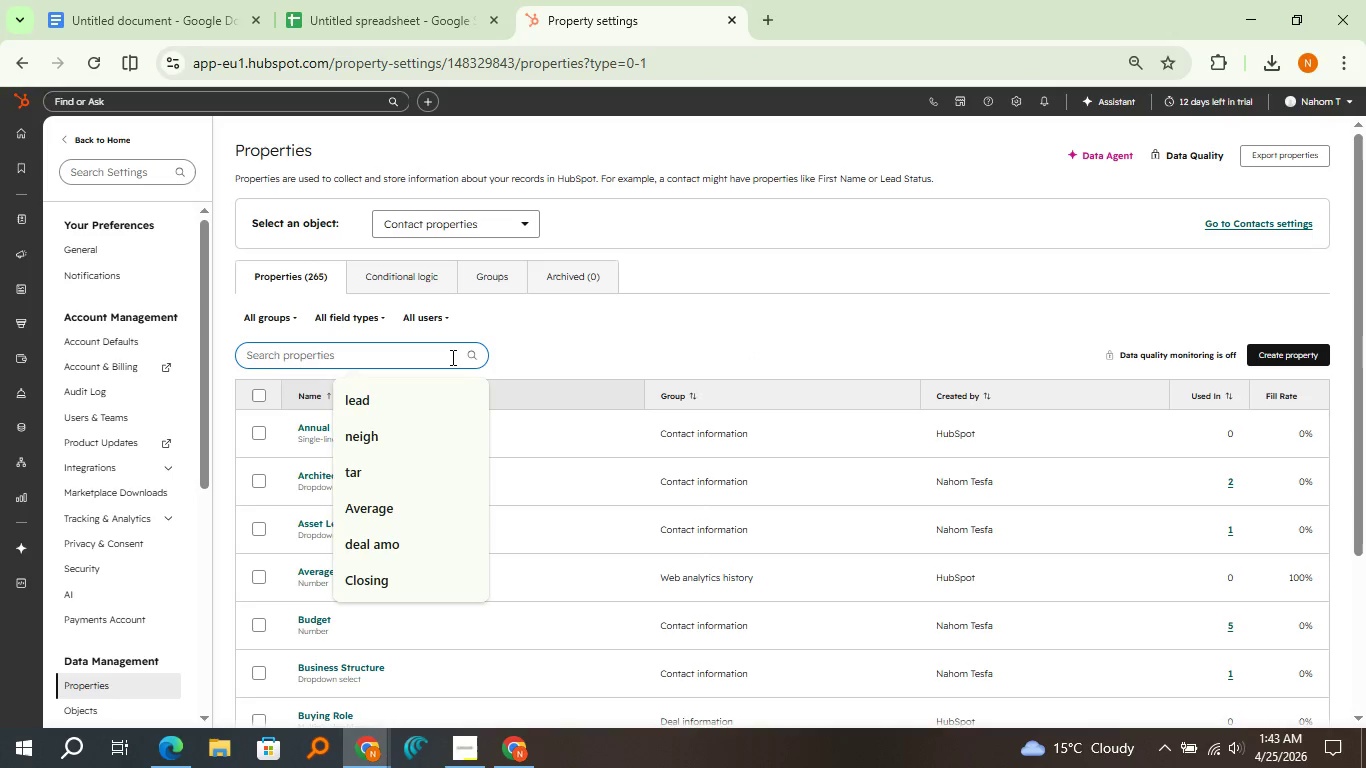 
type(follo)
 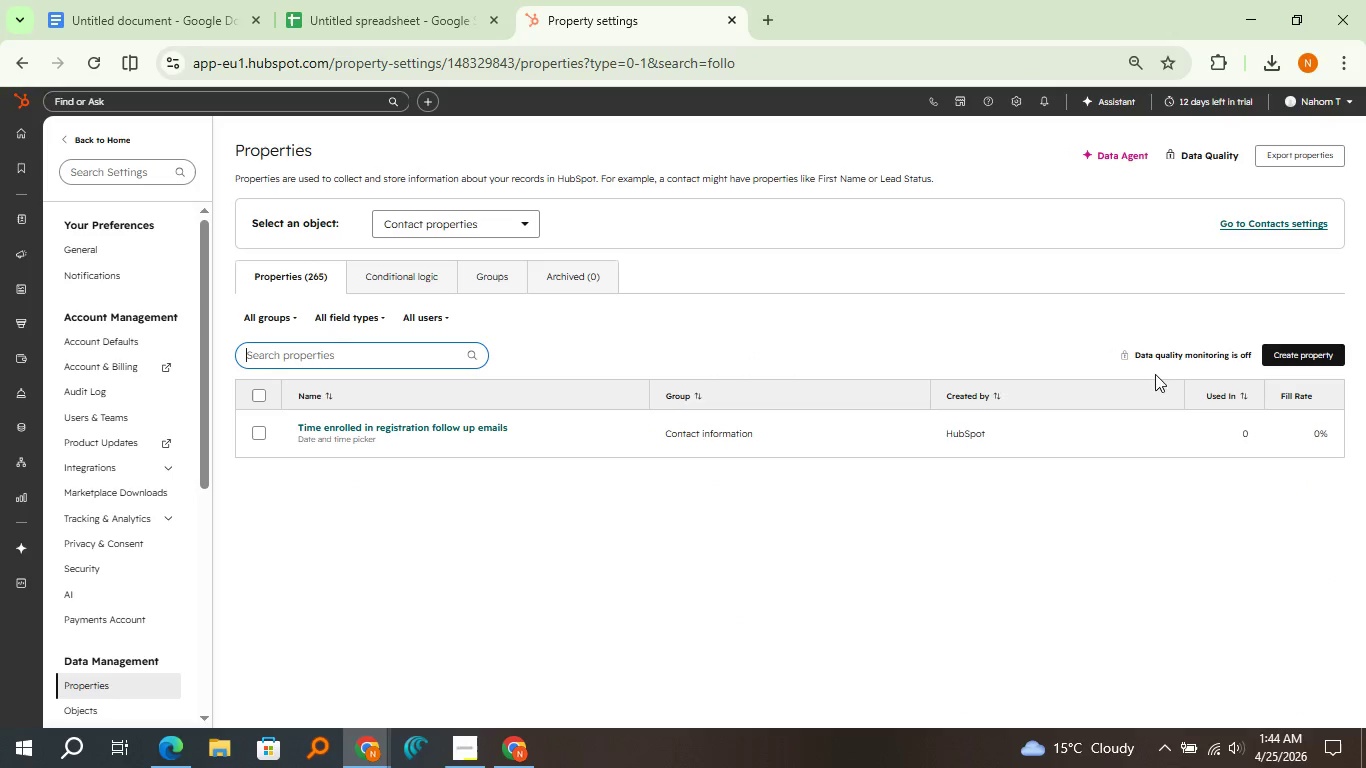 
left_click([1310, 360])
 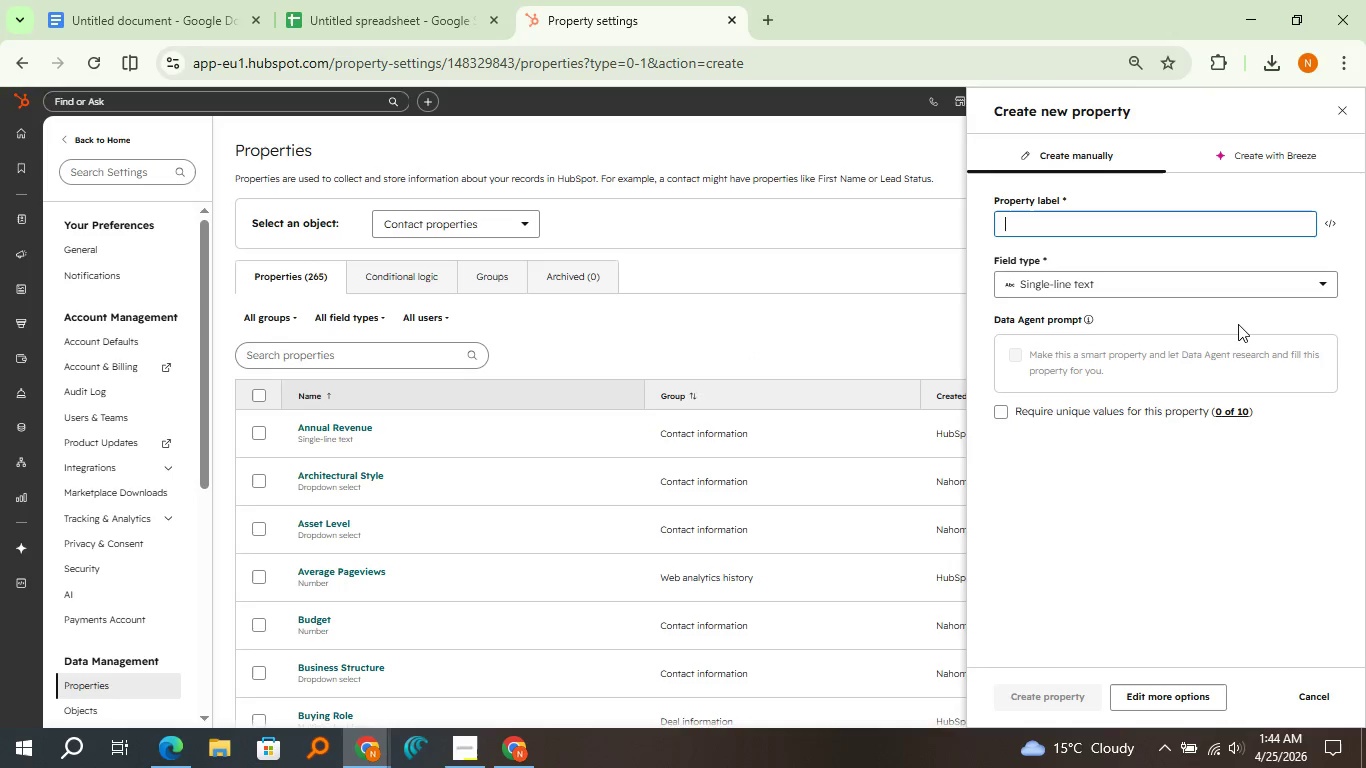 
type(Follower COunt)
key(Backspace)
key(Backspace)
key(Backspace)
key(Backspace)
type(ount)
 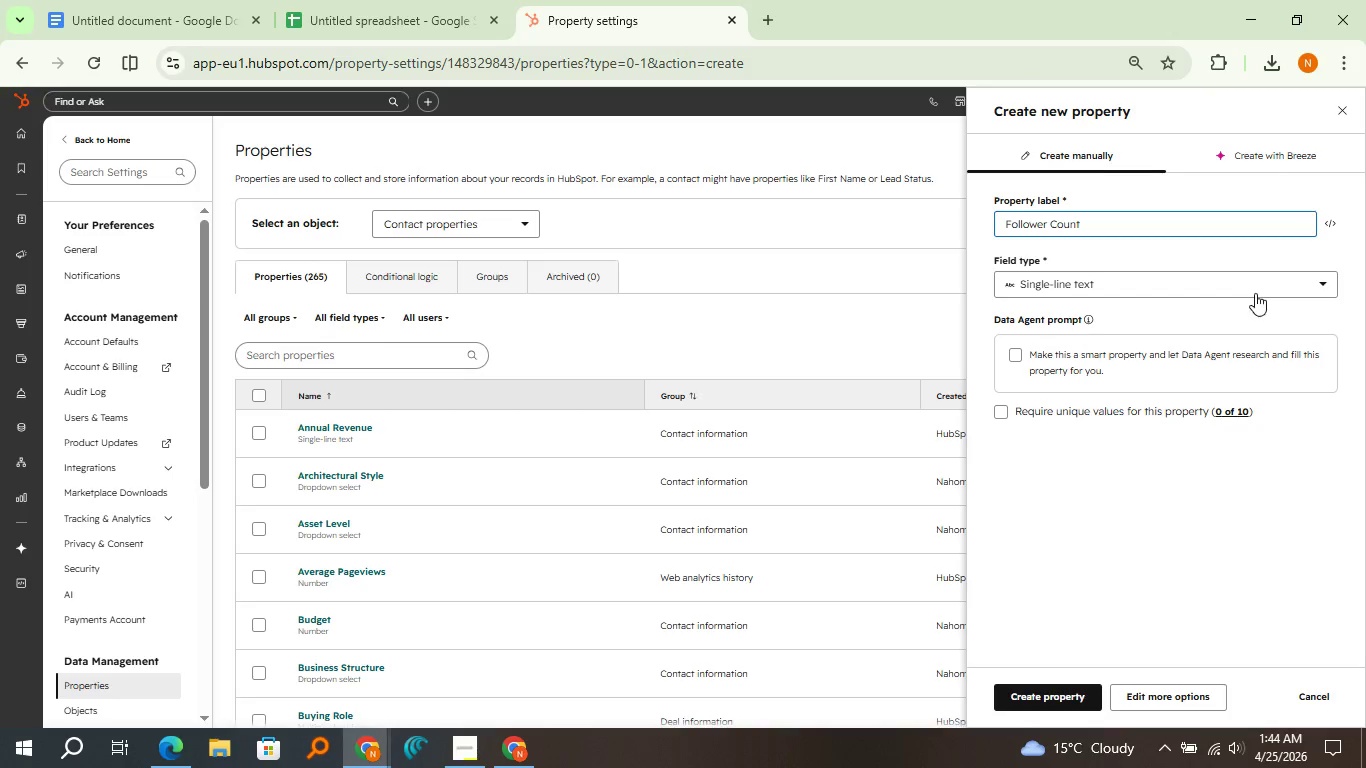 
left_click([1255, 293])
 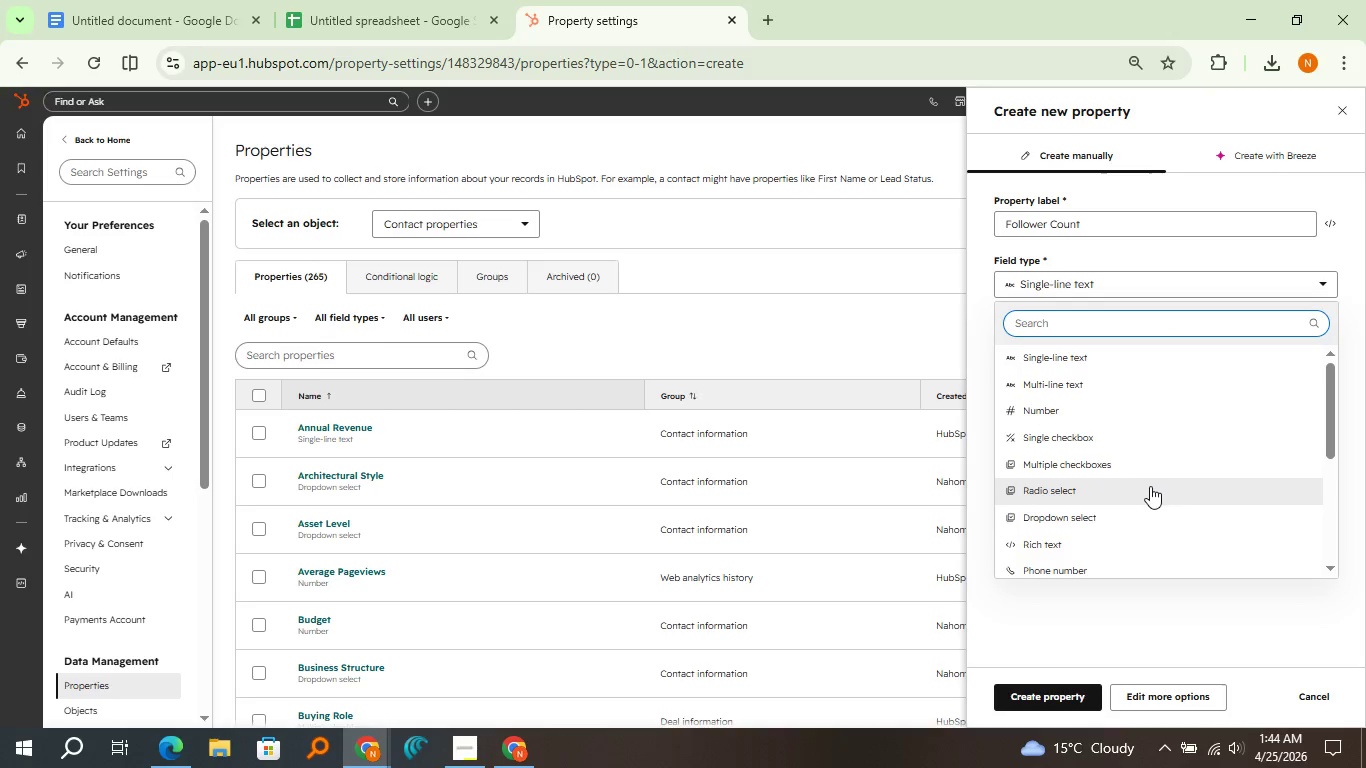 
scroll: coordinate [1087, 479], scroll_direction: down, amount: 4.0
 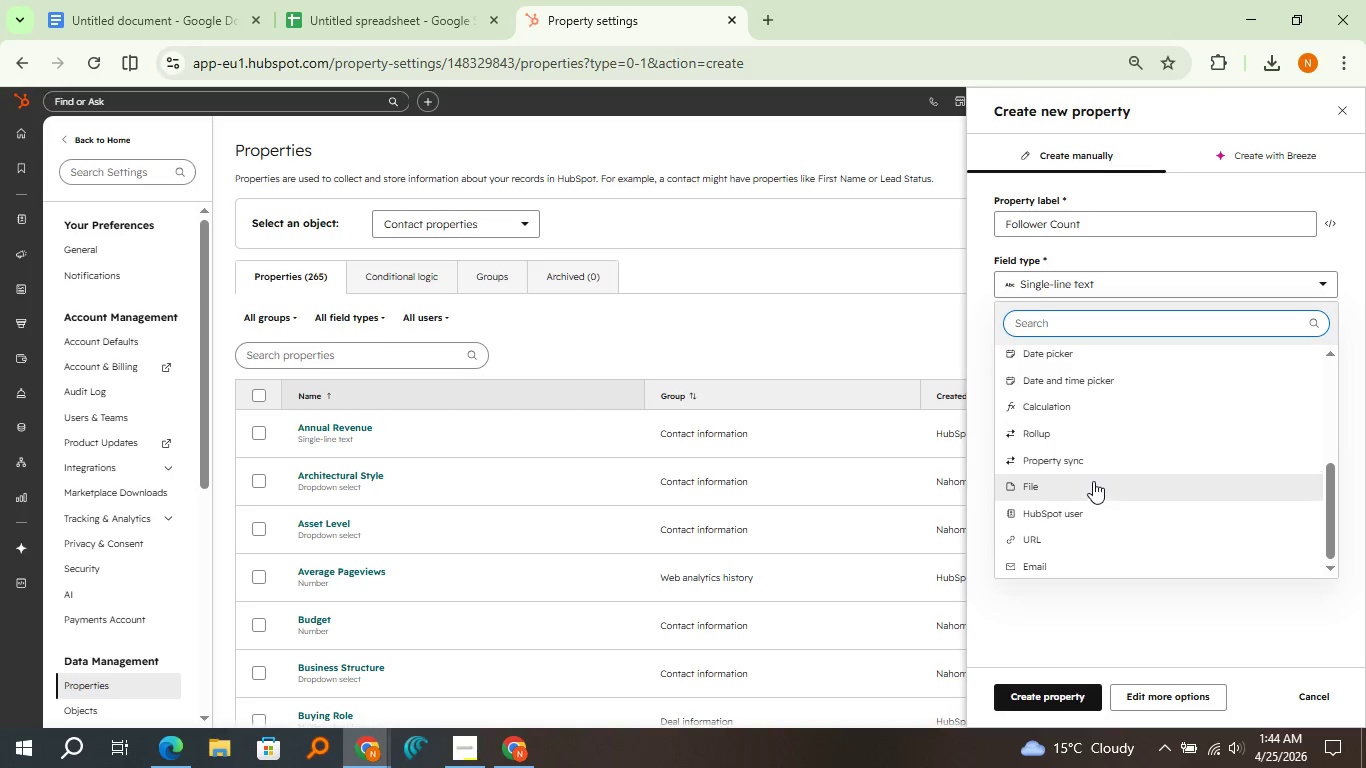 
scroll: coordinate [1093, 481], scroll_direction: up, amount: 3.0
 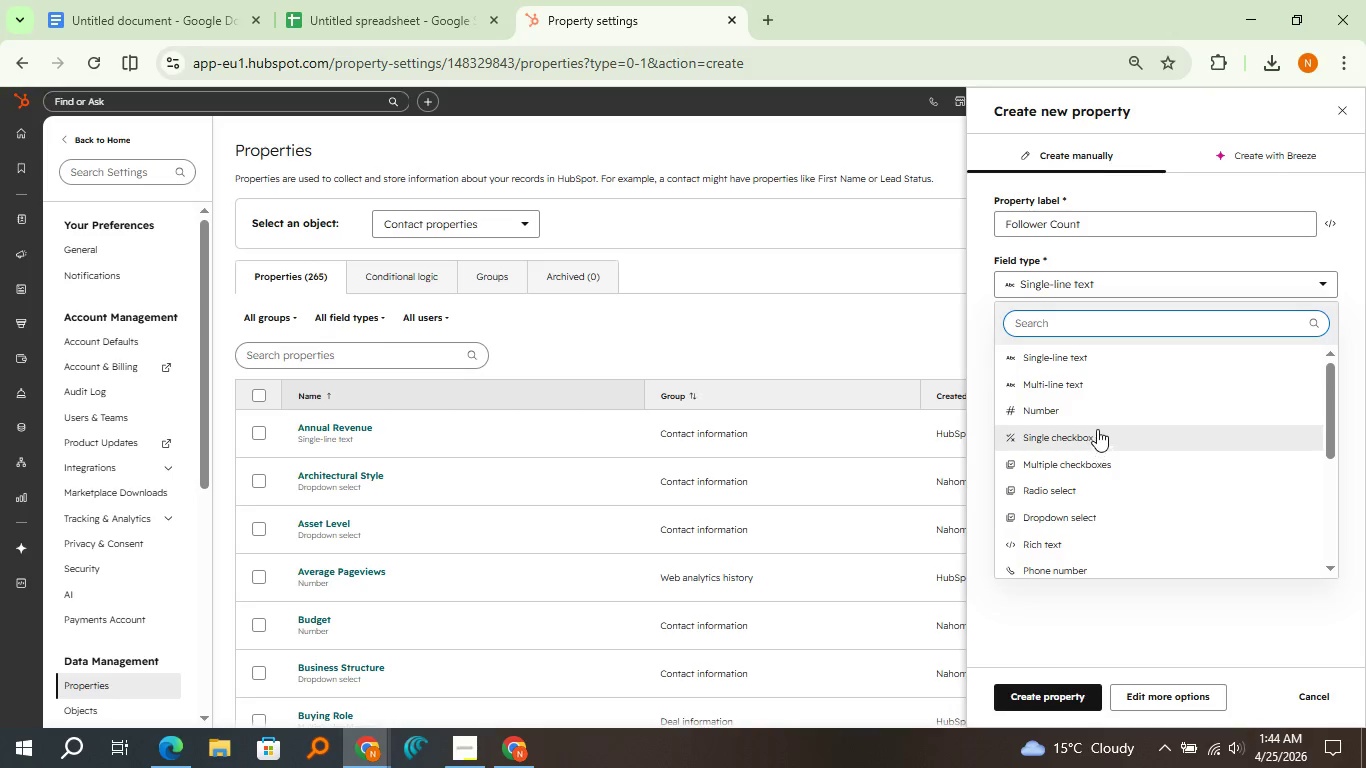 
left_click([1102, 420])
 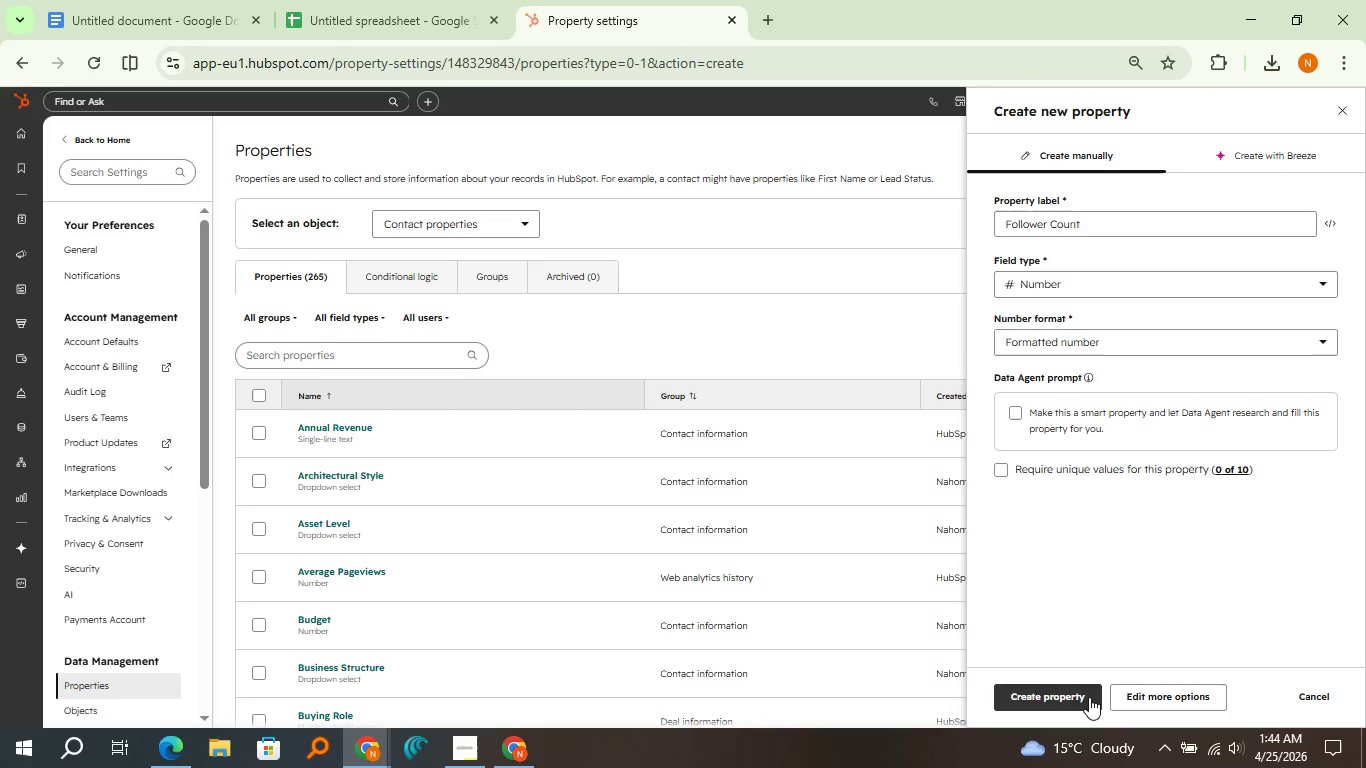 
left_click([1089, 697])
 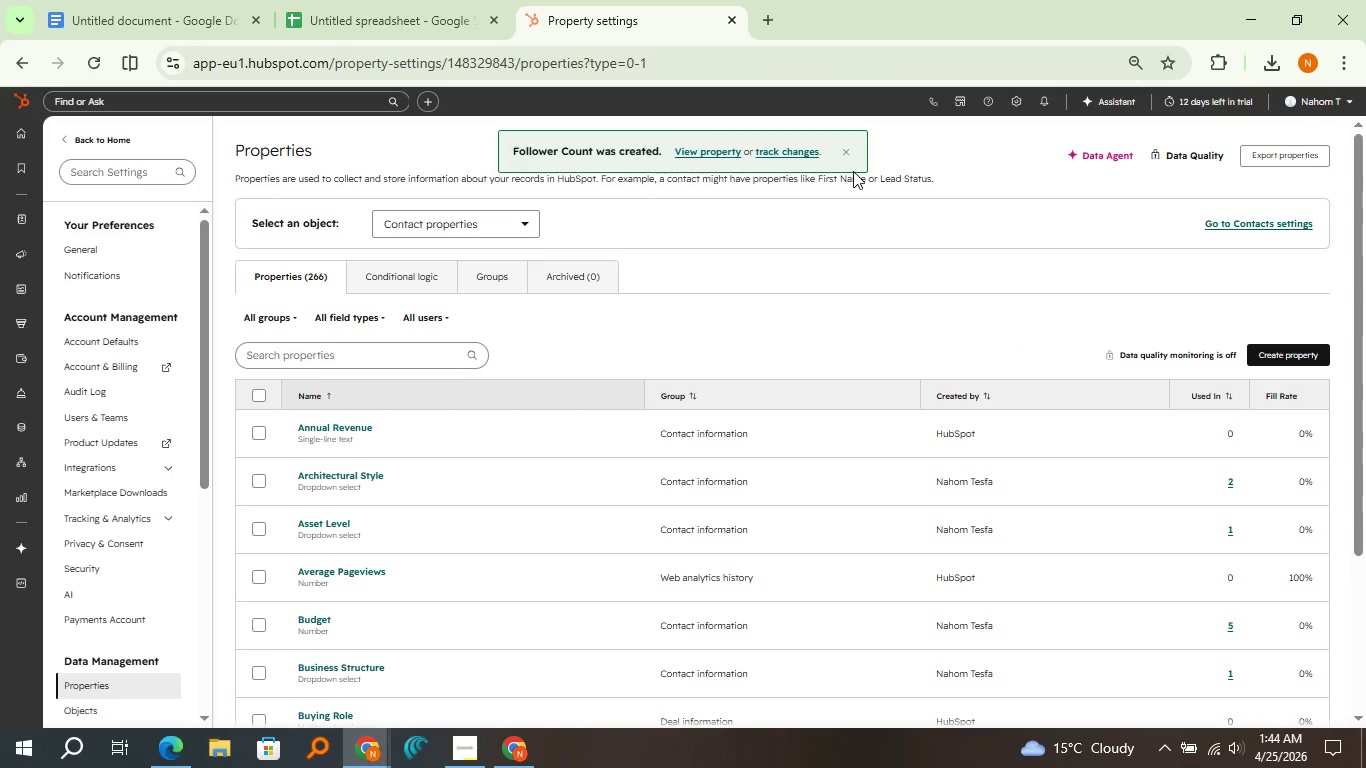 
double_click([848, 152])
 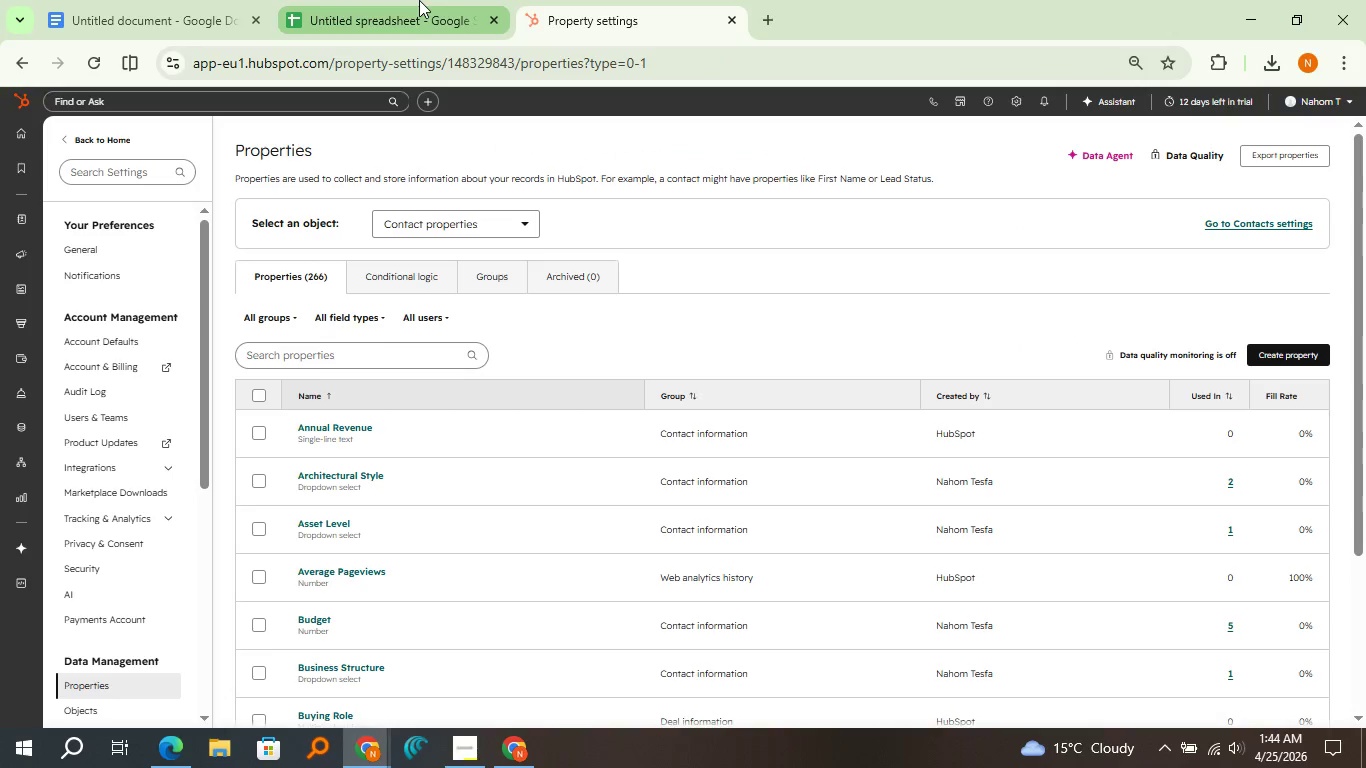 
left_click([417, 0])
 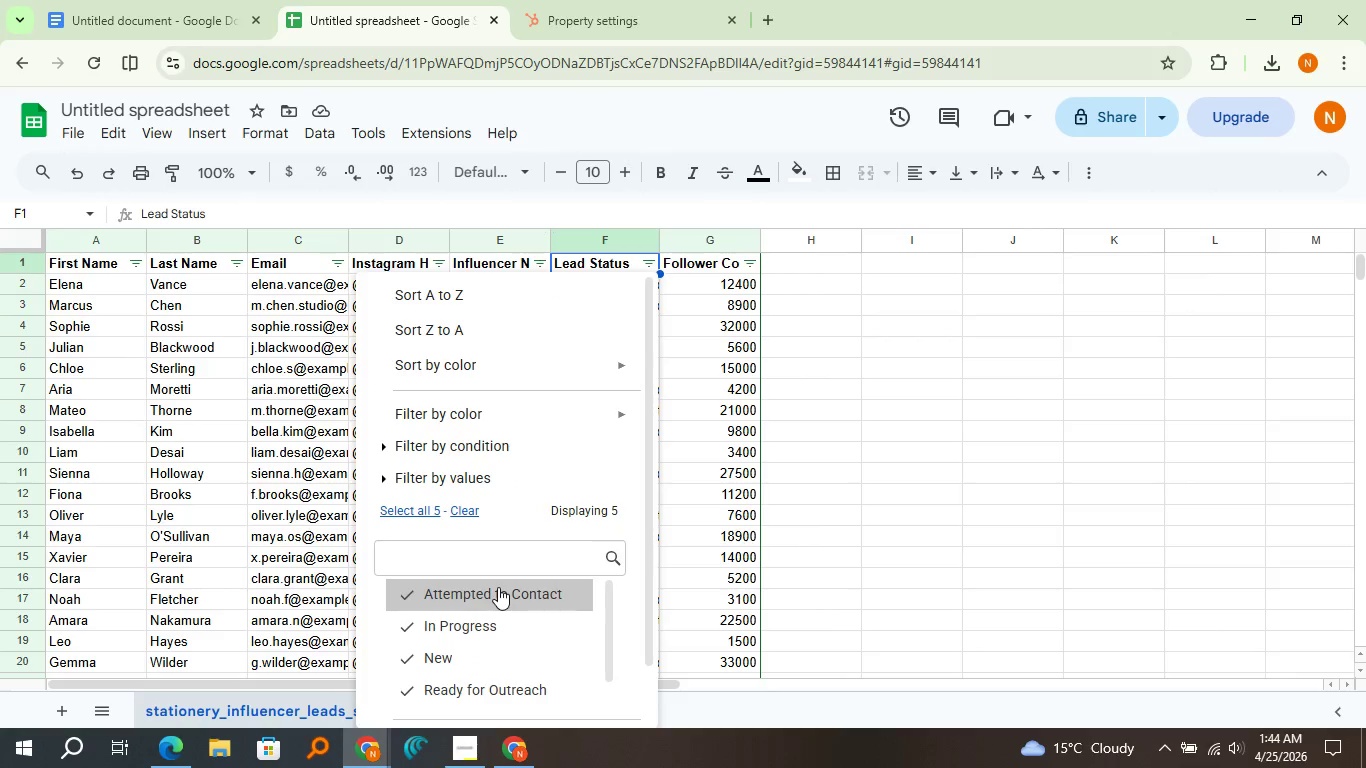 
scroll: coordinate [512, 660], scroll_direction: down, amount: 2.0
 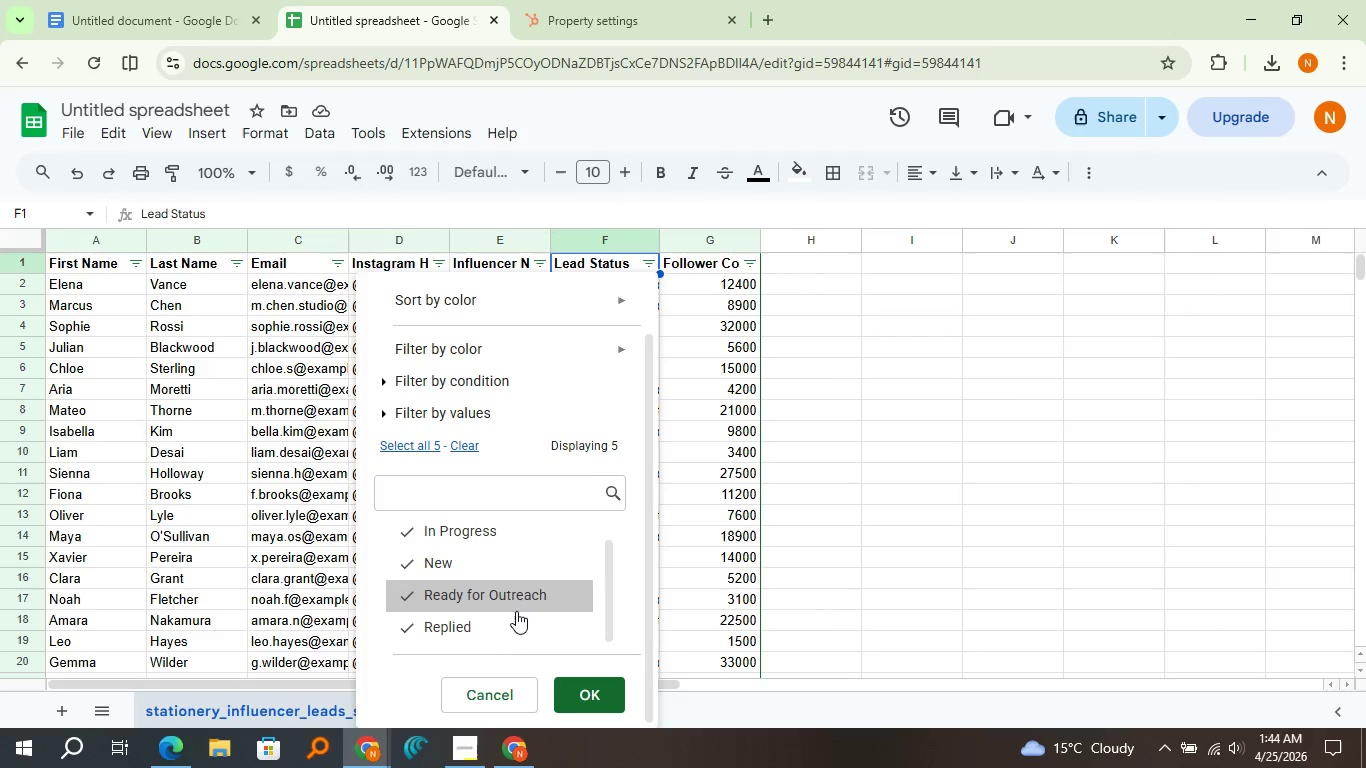 
scroll: coordinate [516, 610], scroll_direction: up, amount: 2.0
 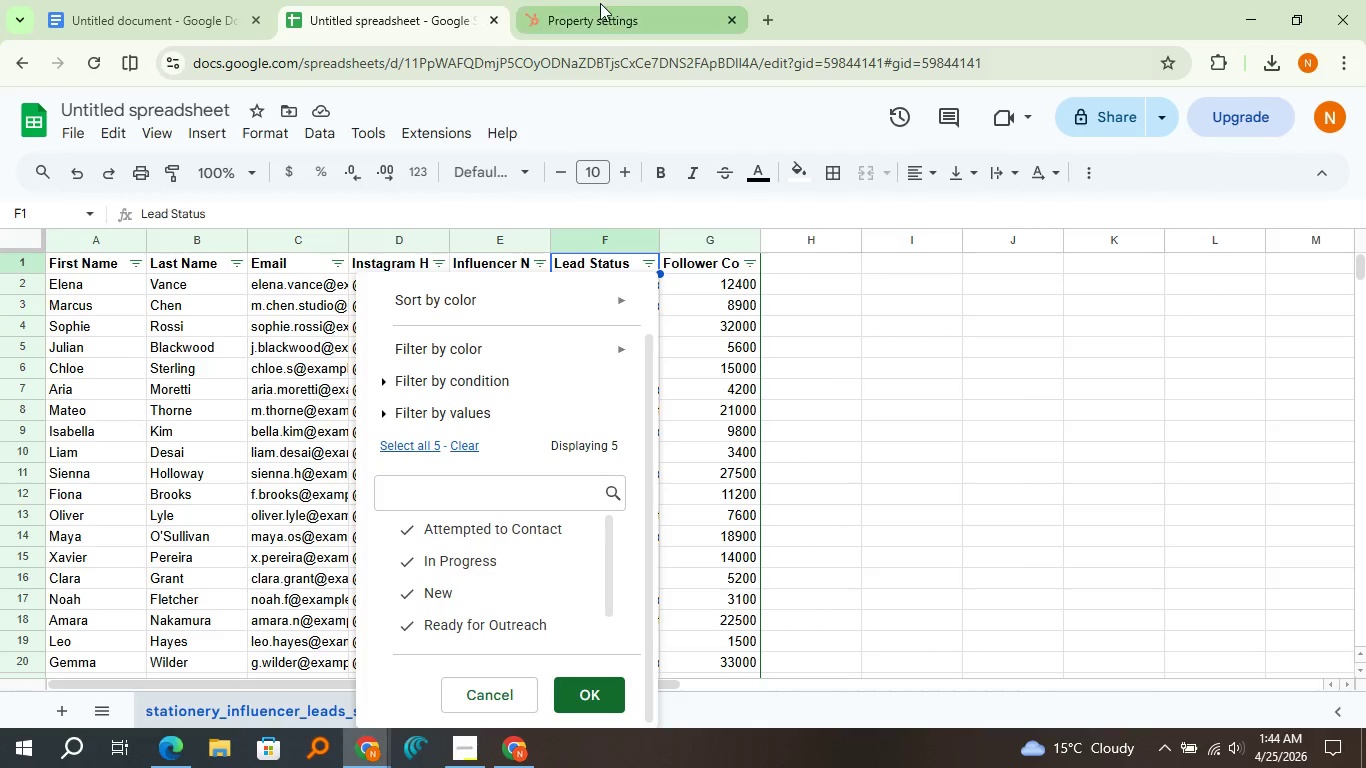 
left_click([603, 5])
 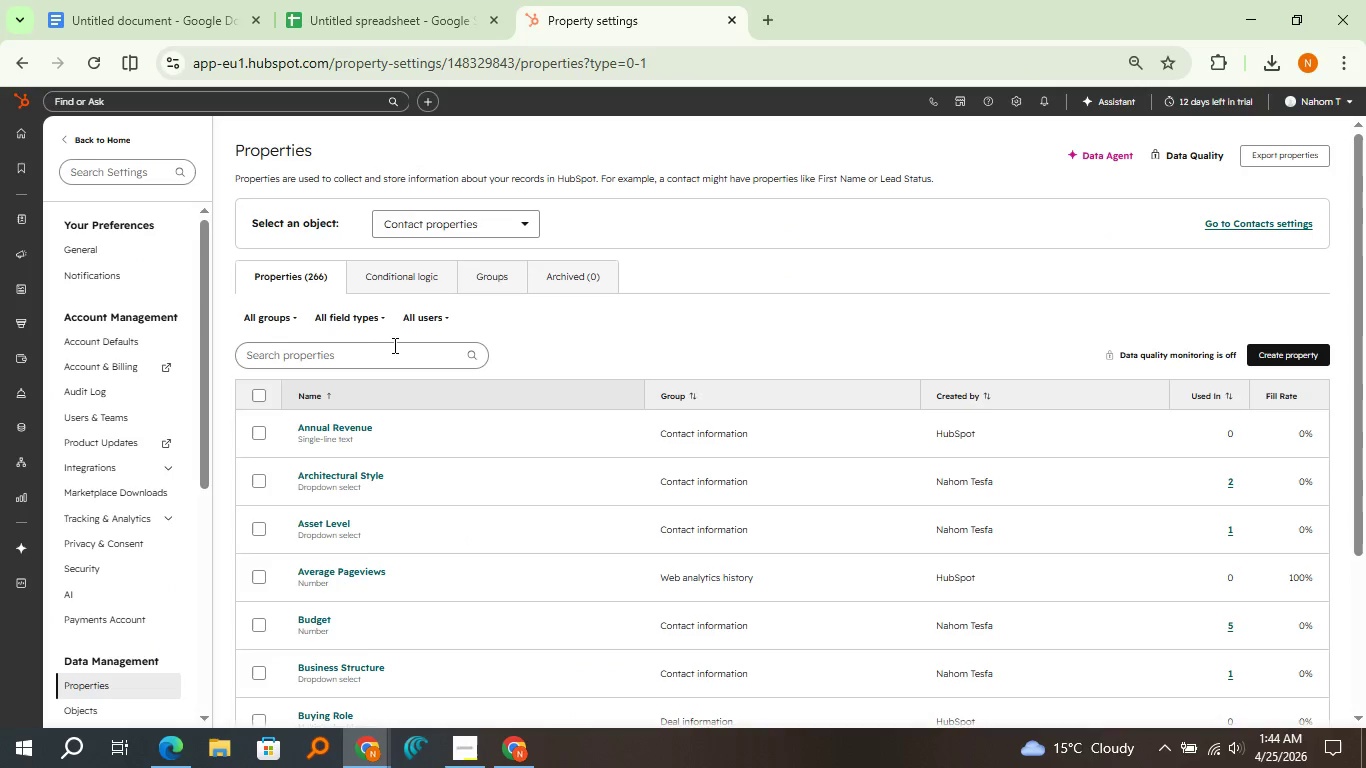 
left_click([395, 350])
 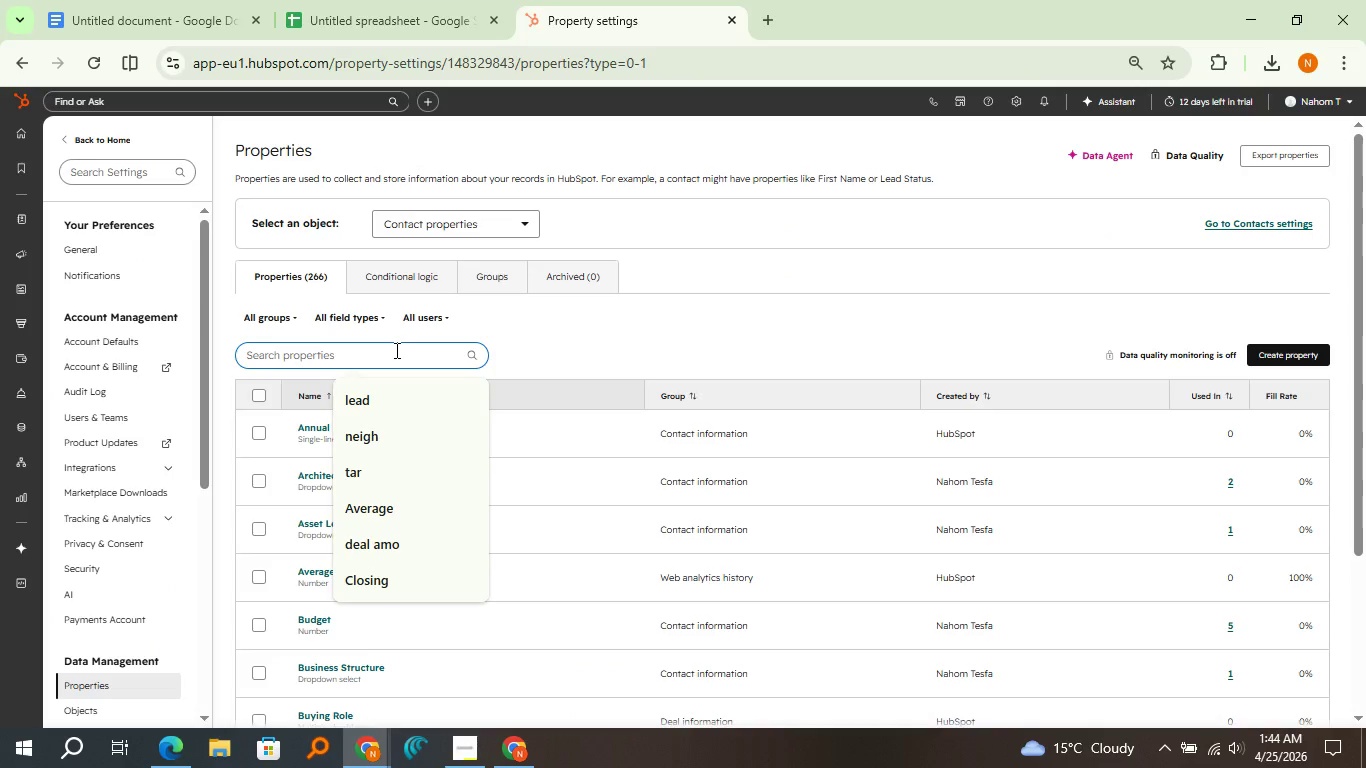 
type(Lead)
 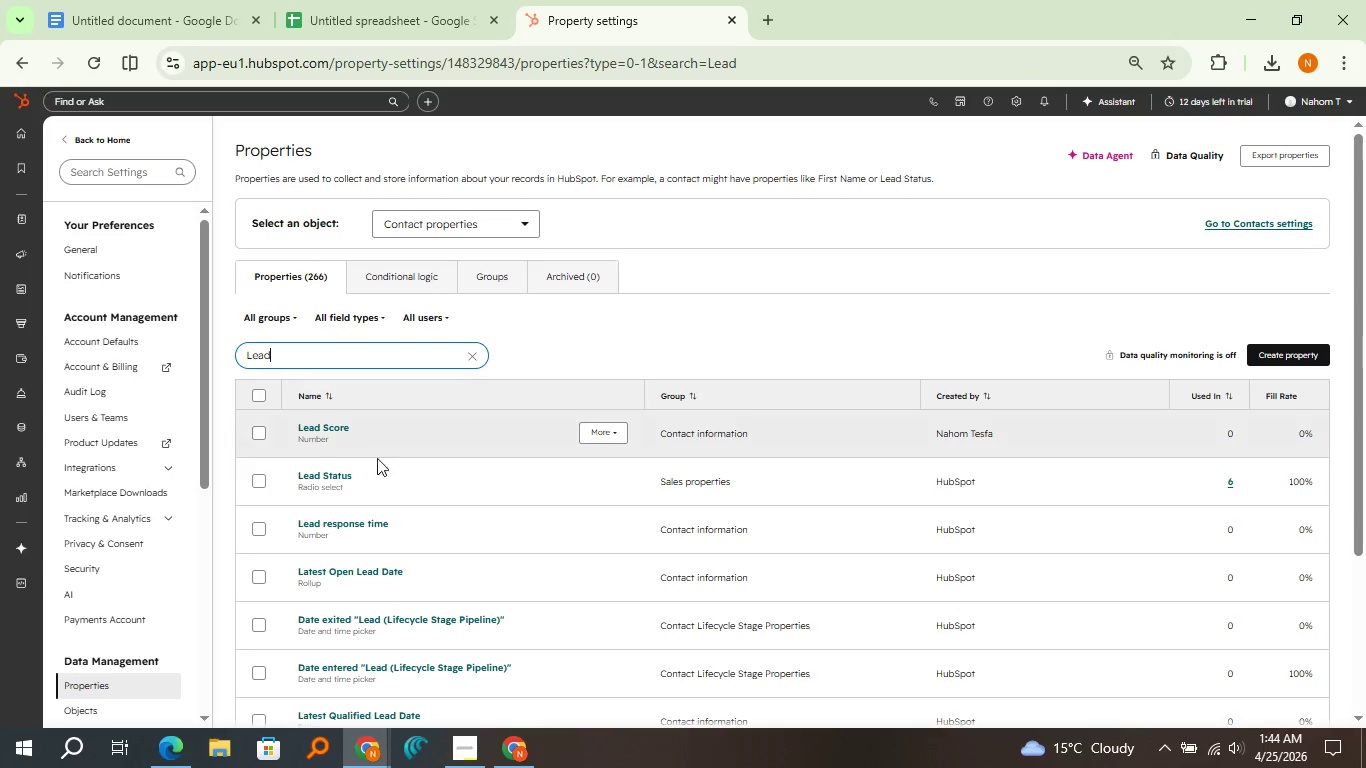 
left_click([349, 473])
 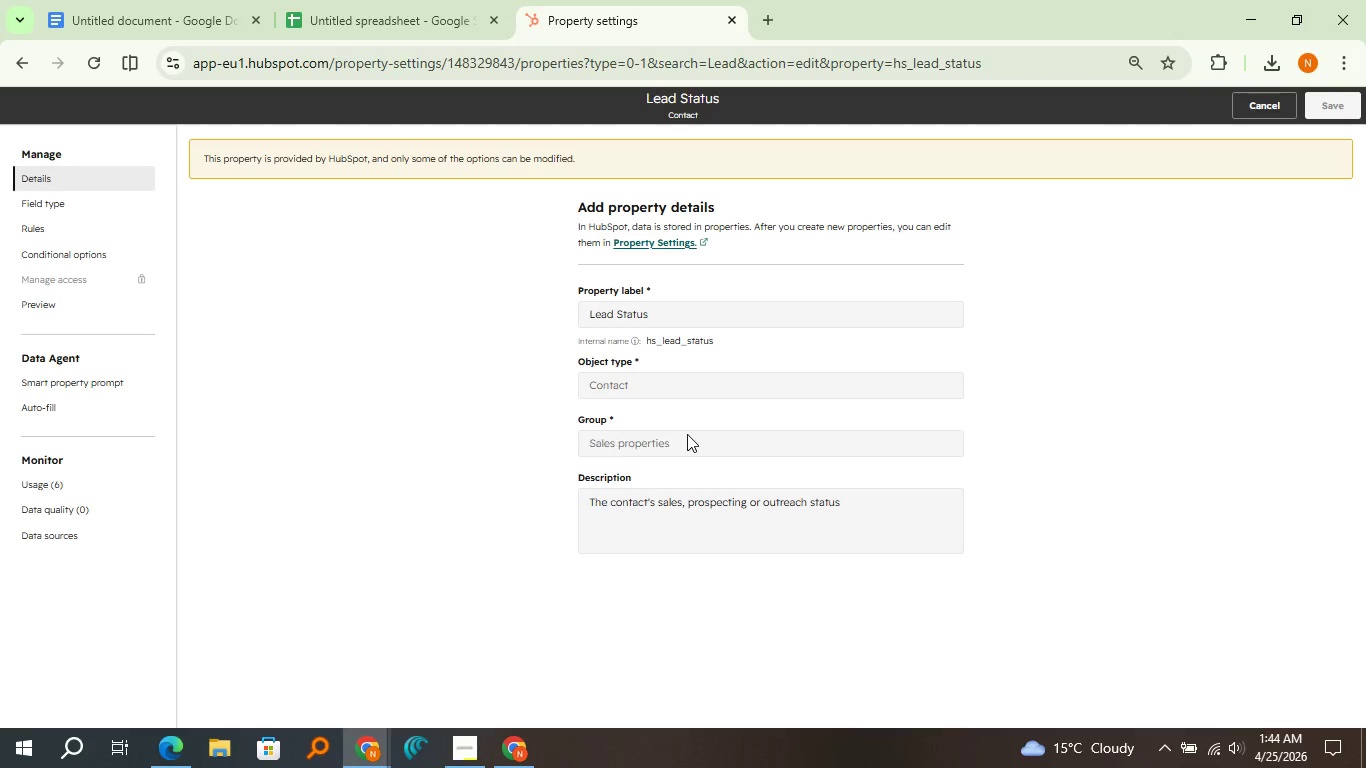 
wait(7.25)
 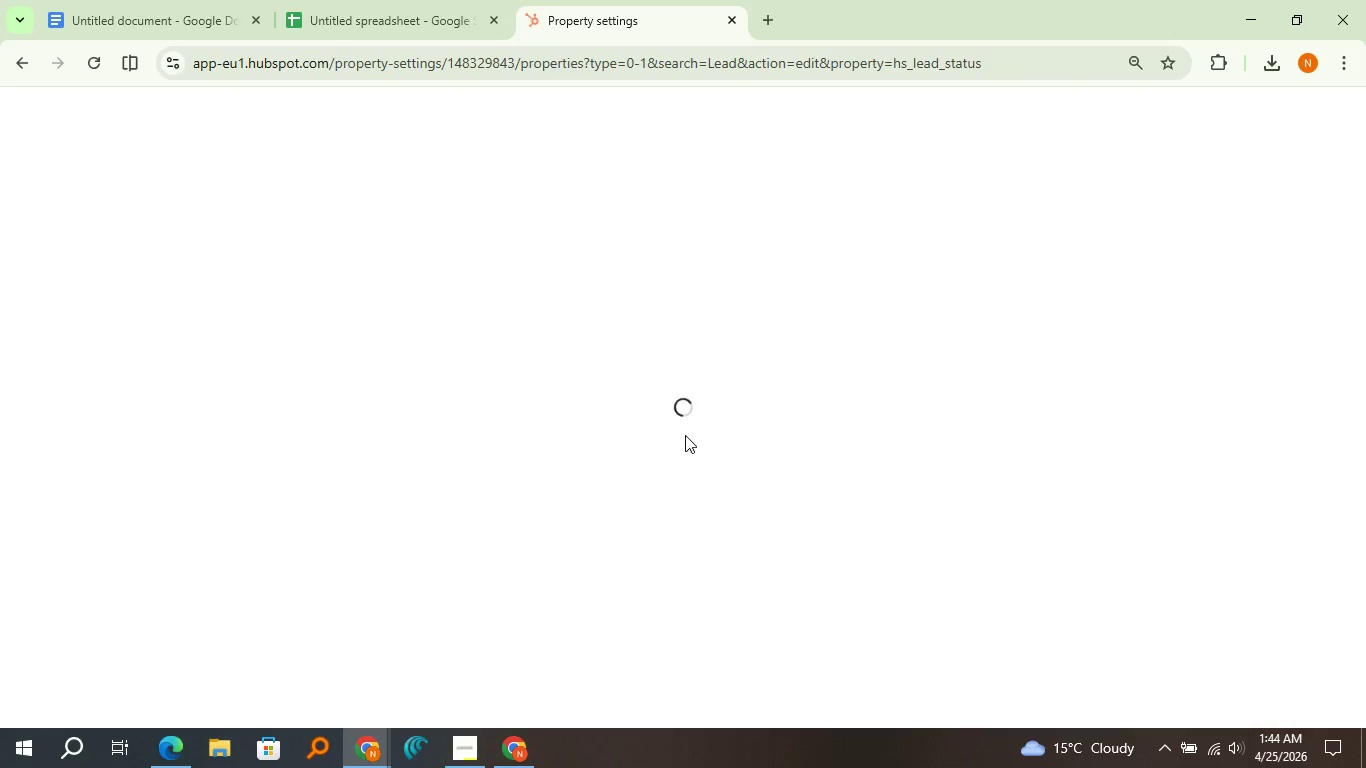 
left_click([95, 204])
 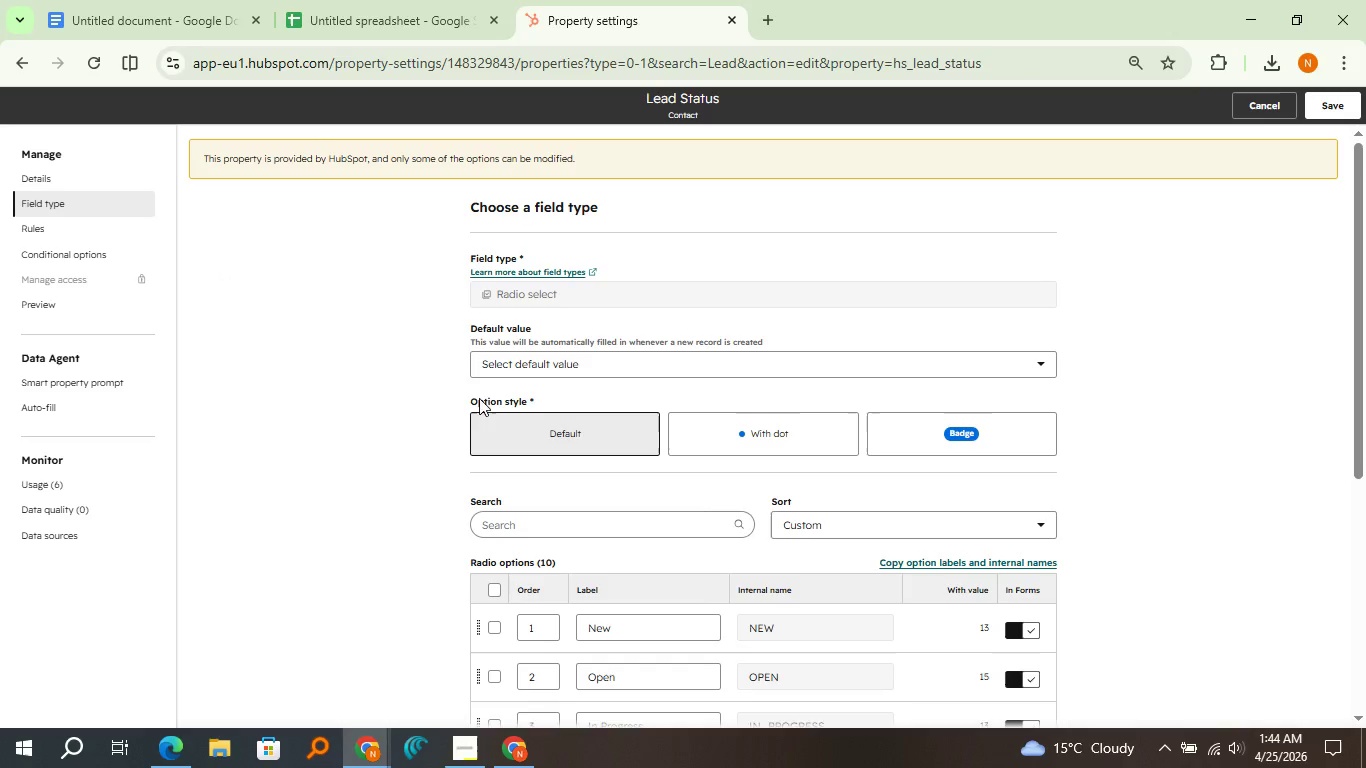 
scroll: coordinate [492, 396], scroll_direction: down, amount: 4.0
 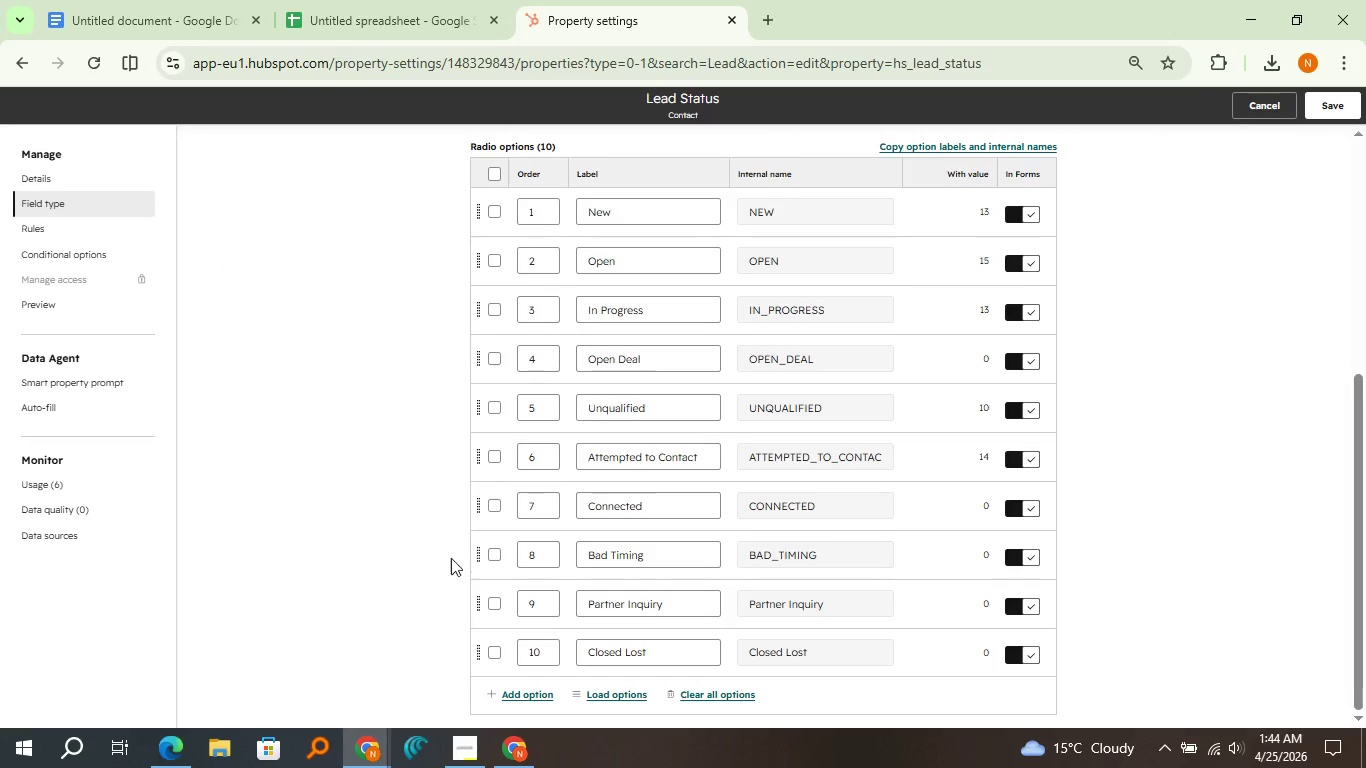 
left_click([493, 553])
 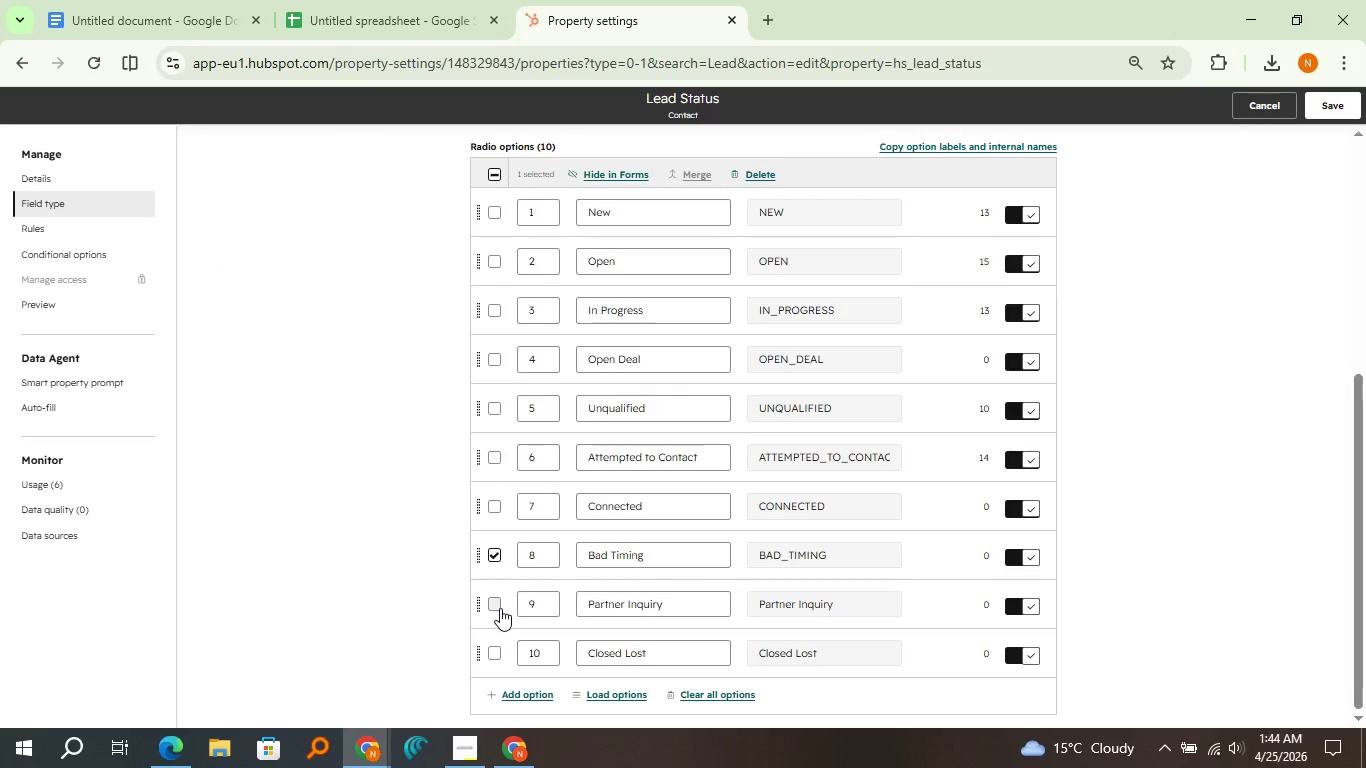 
left_click([500, 608])
 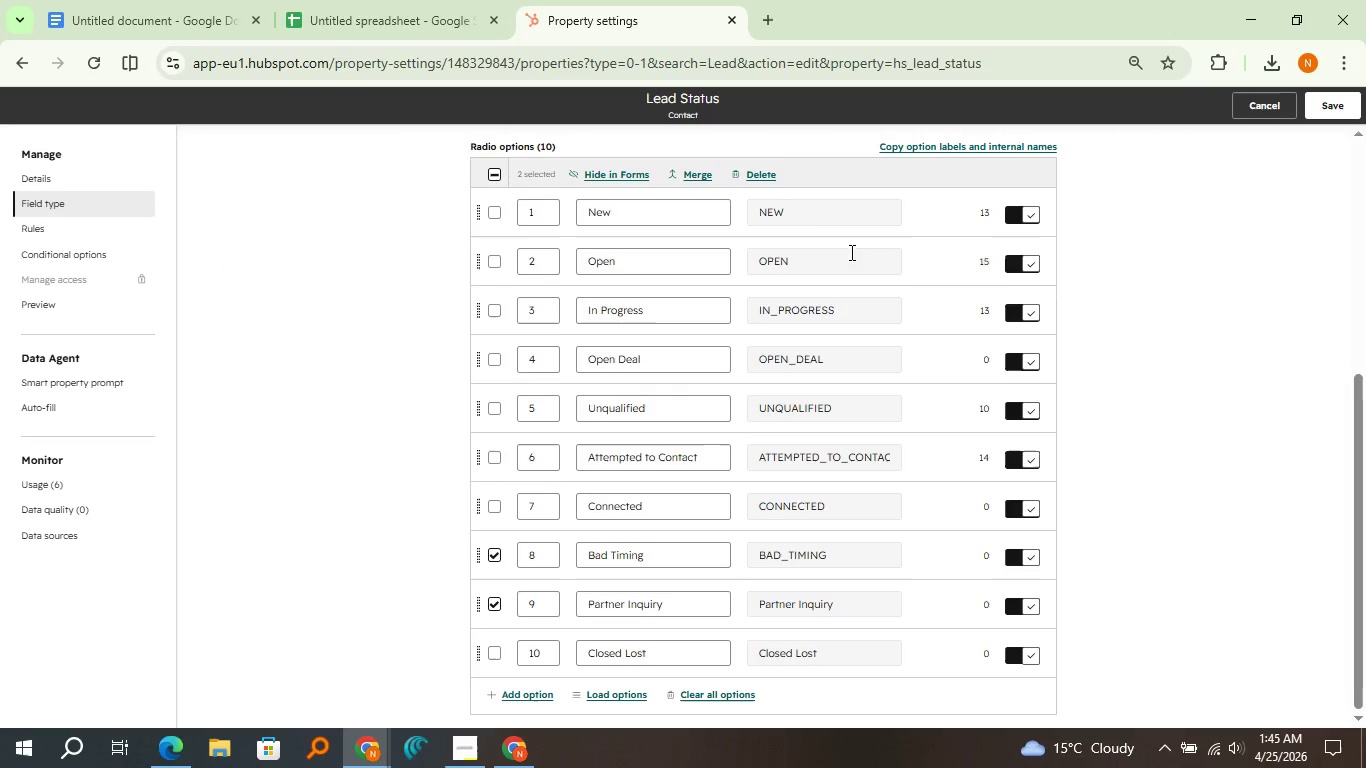 
left_click([771, 174])
 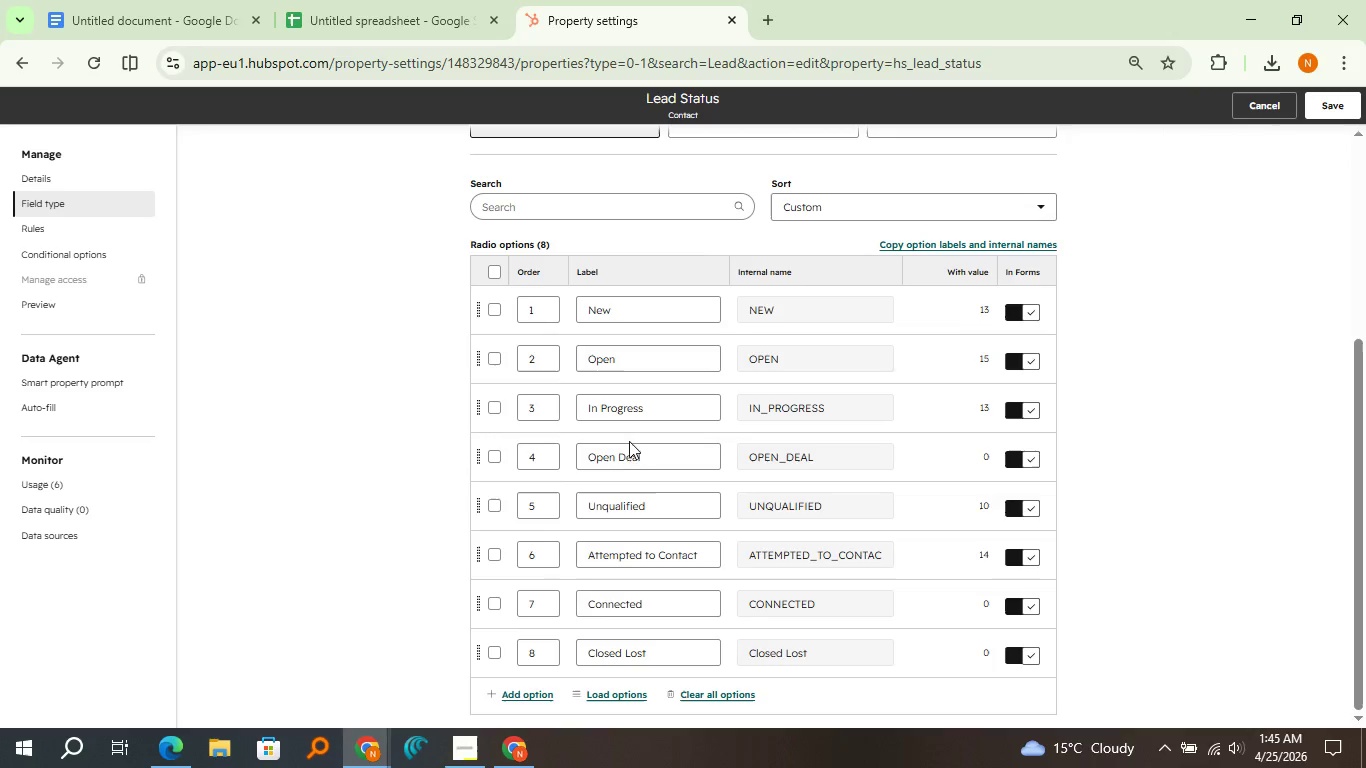 
scroll: coordinate [628, 463], scroll_direction: down, amount: 2.0
 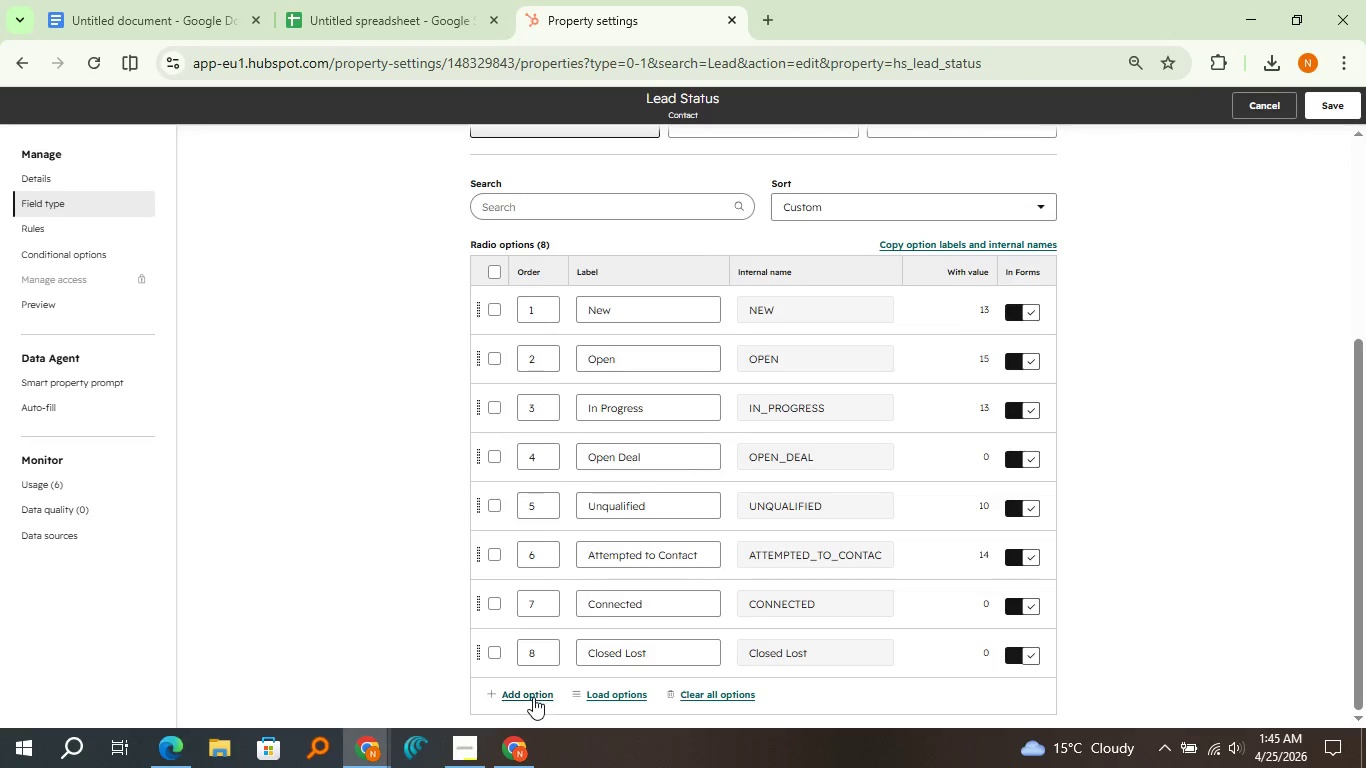 
left_click([533, 697])
 